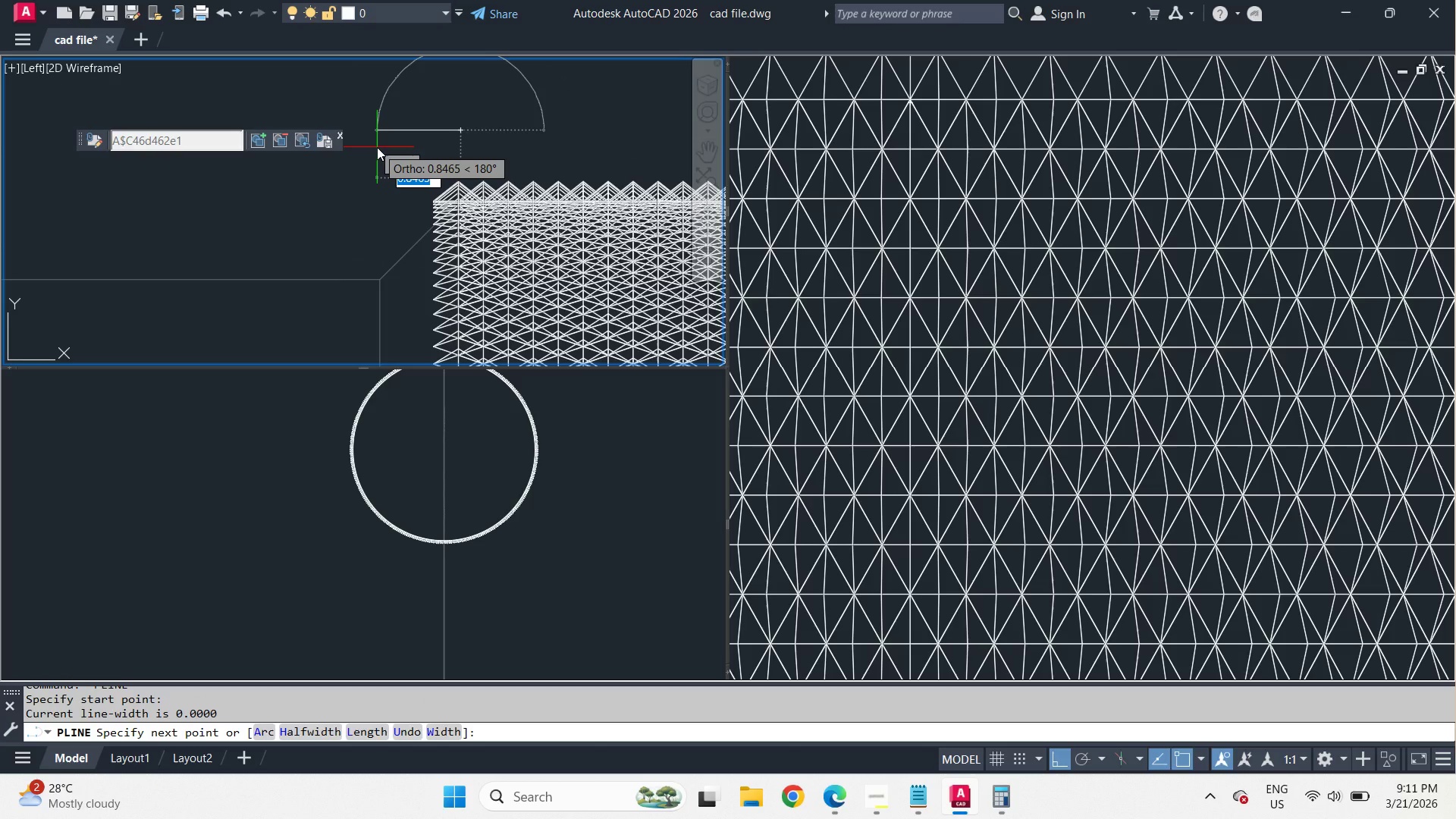 
left_click([377, 147])
 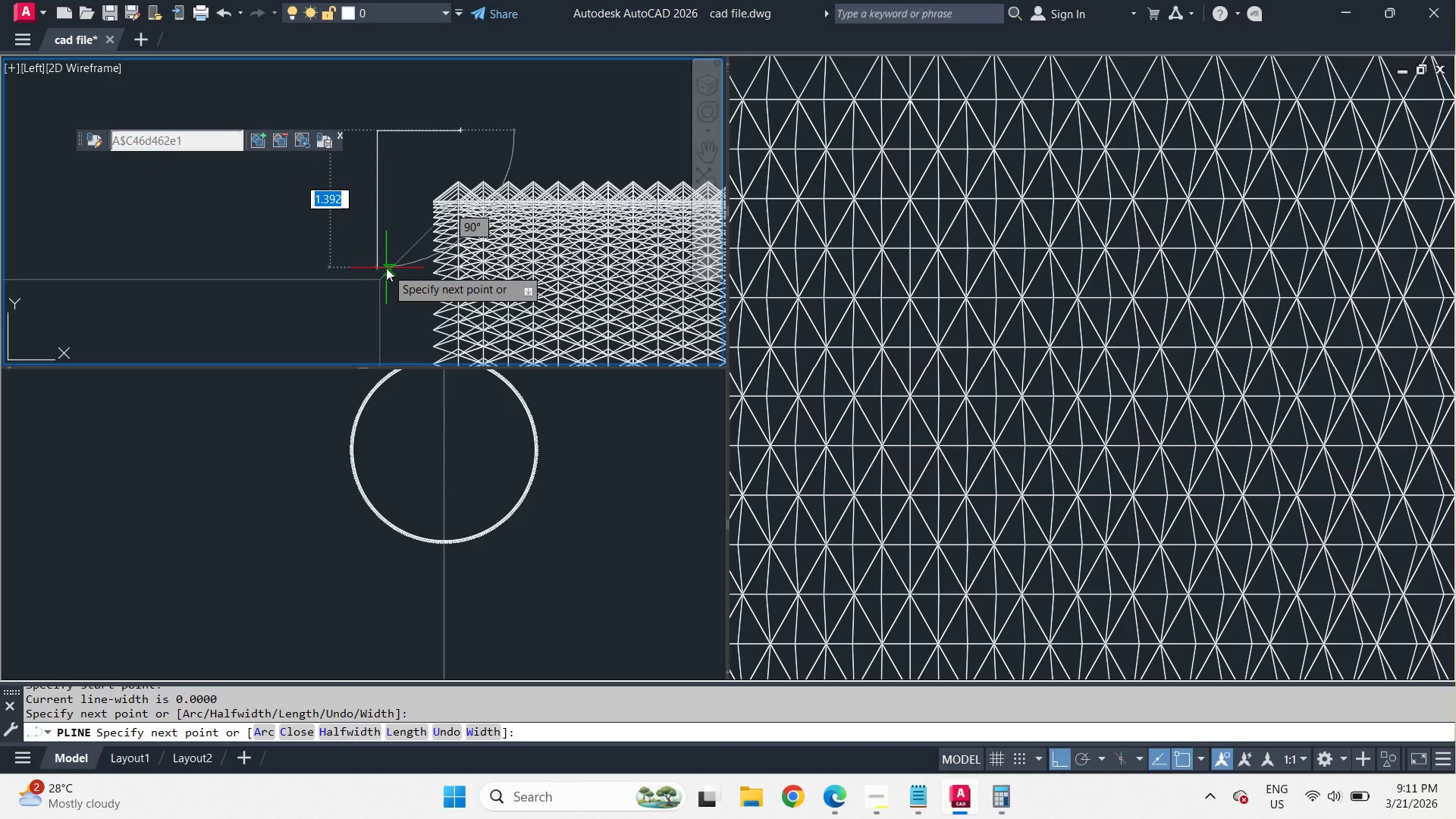 
left_click([386, 268])
 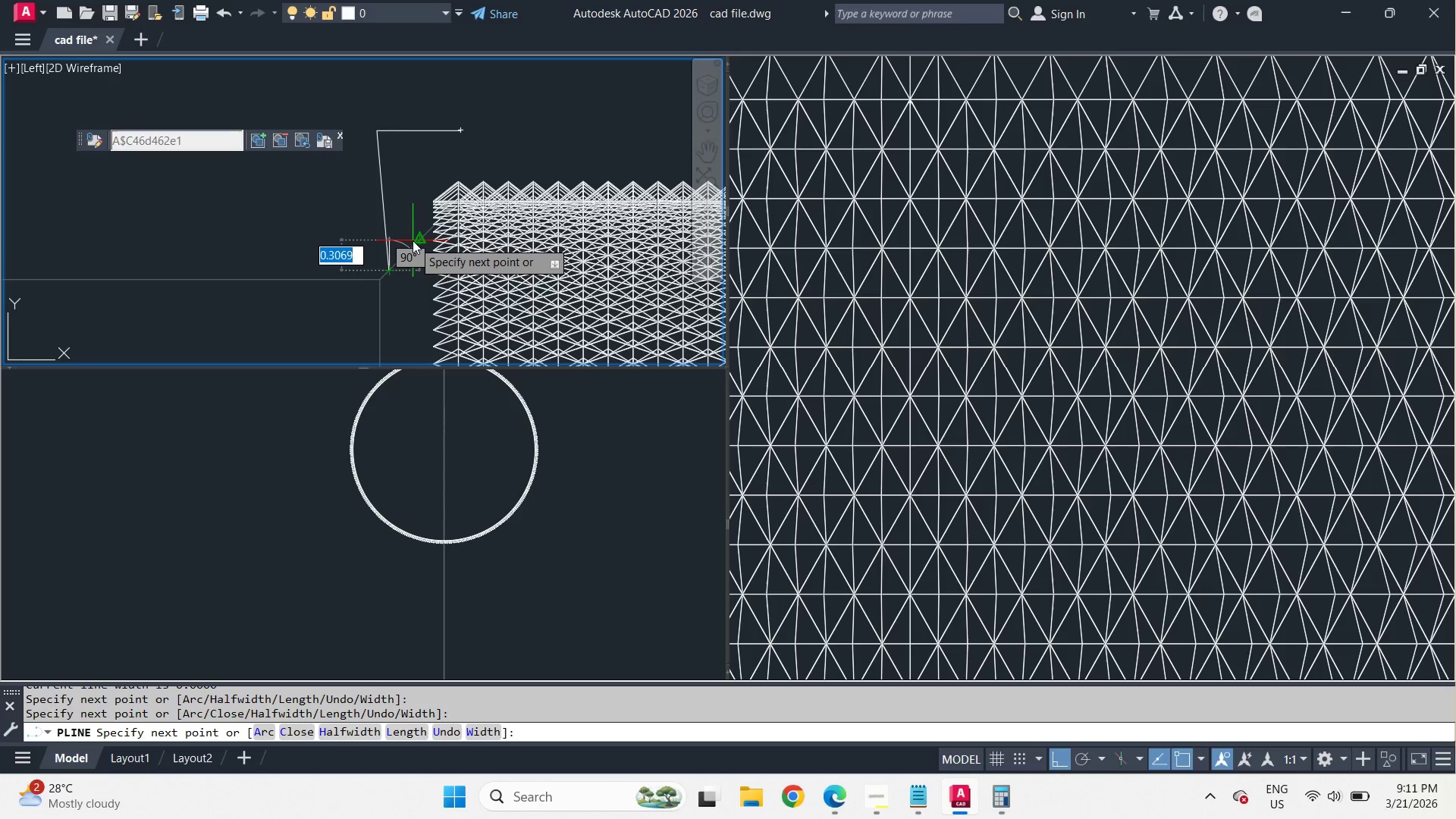 
left_click([413, 240])
 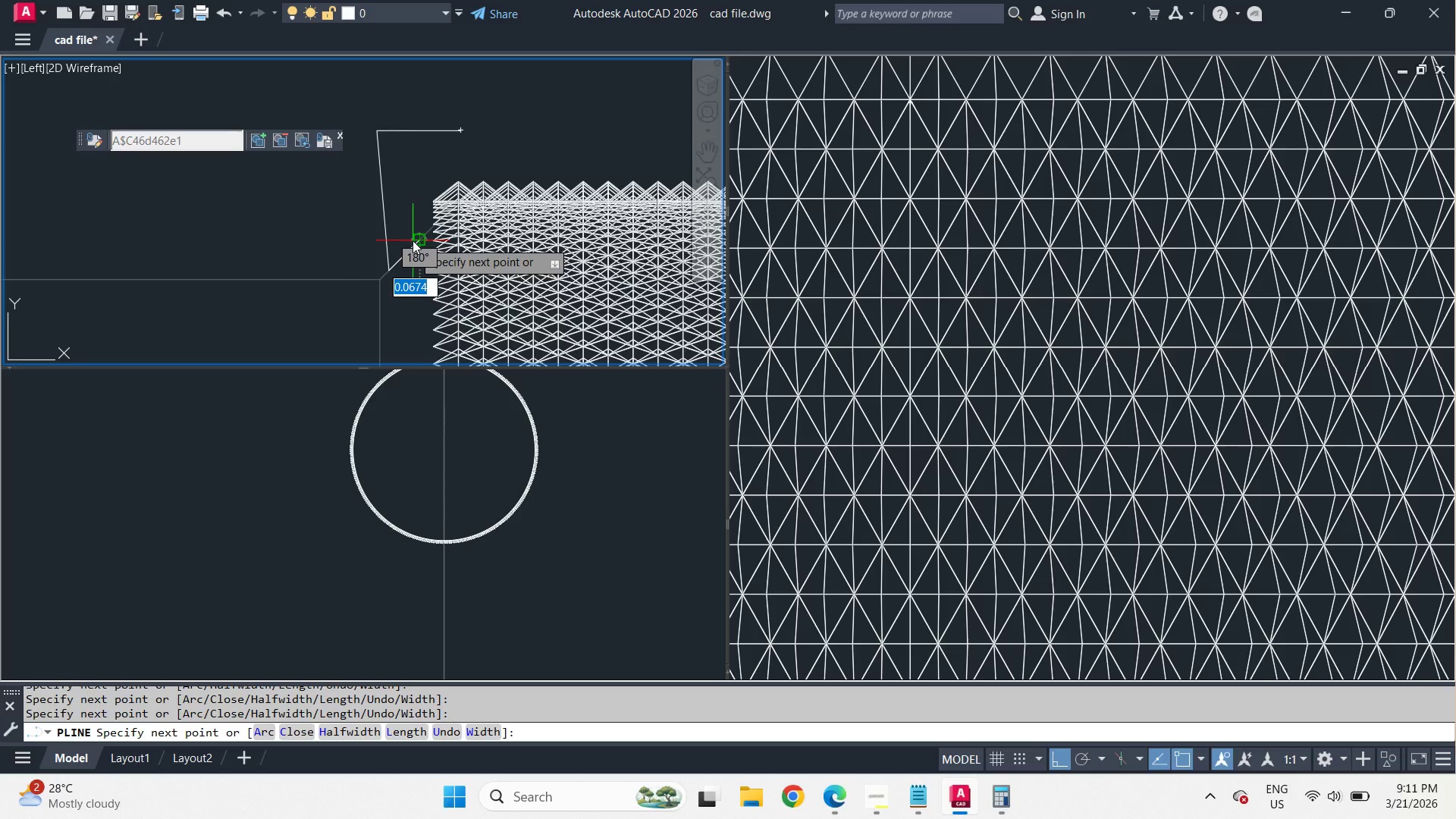 
key(Space)
 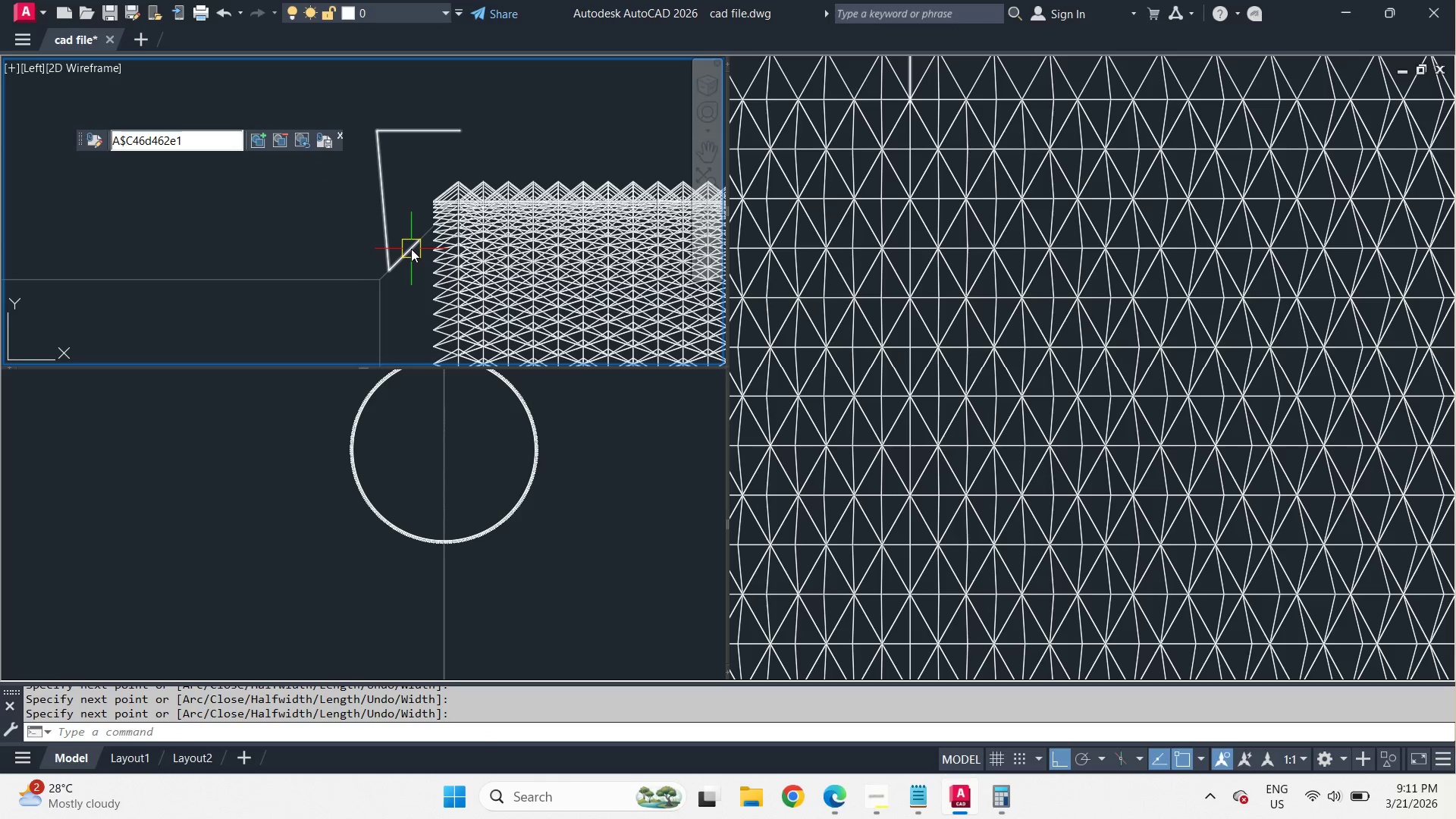 
key(F)
 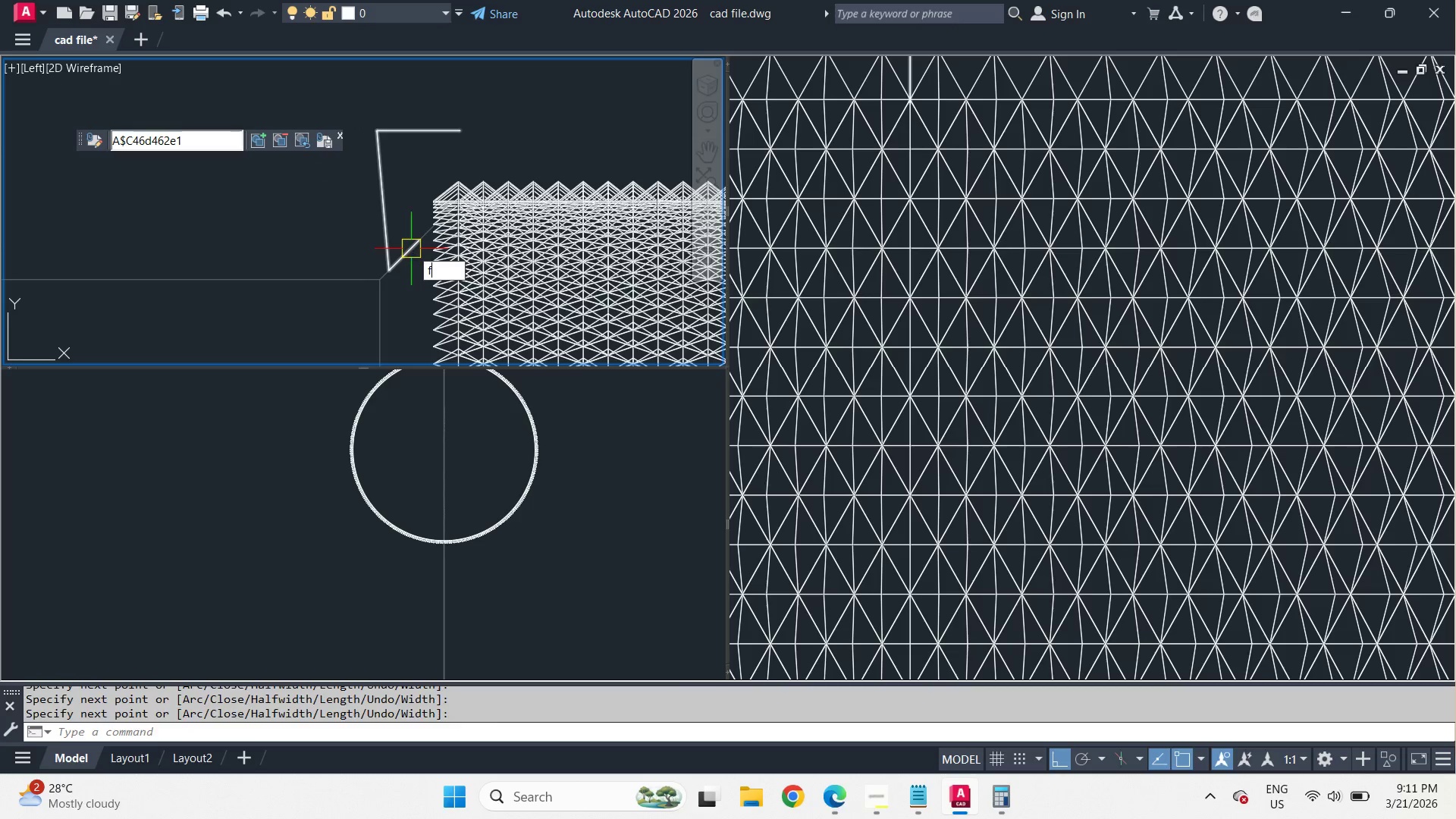 
key(Space)
 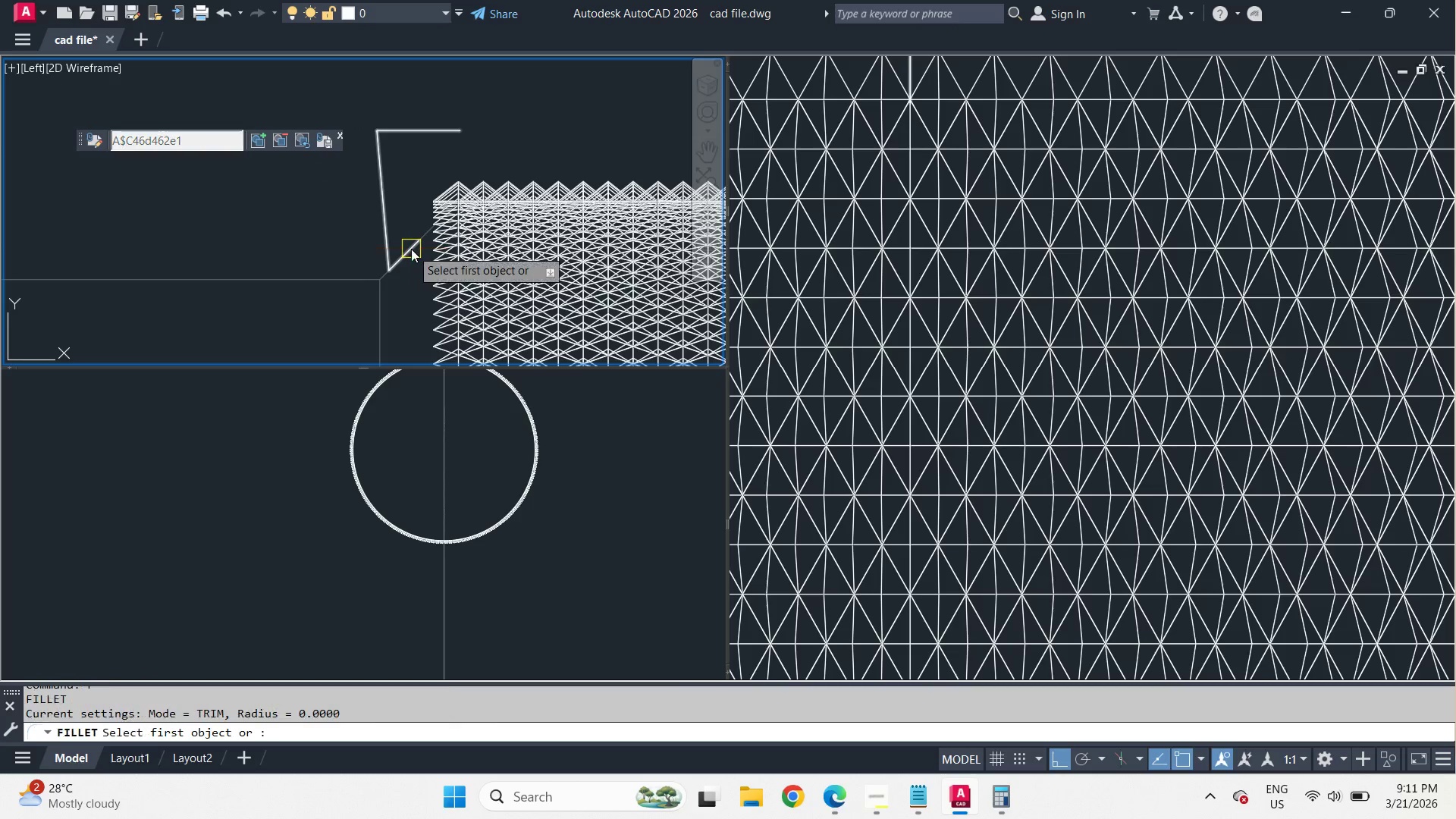 
left_click([411, 249])
 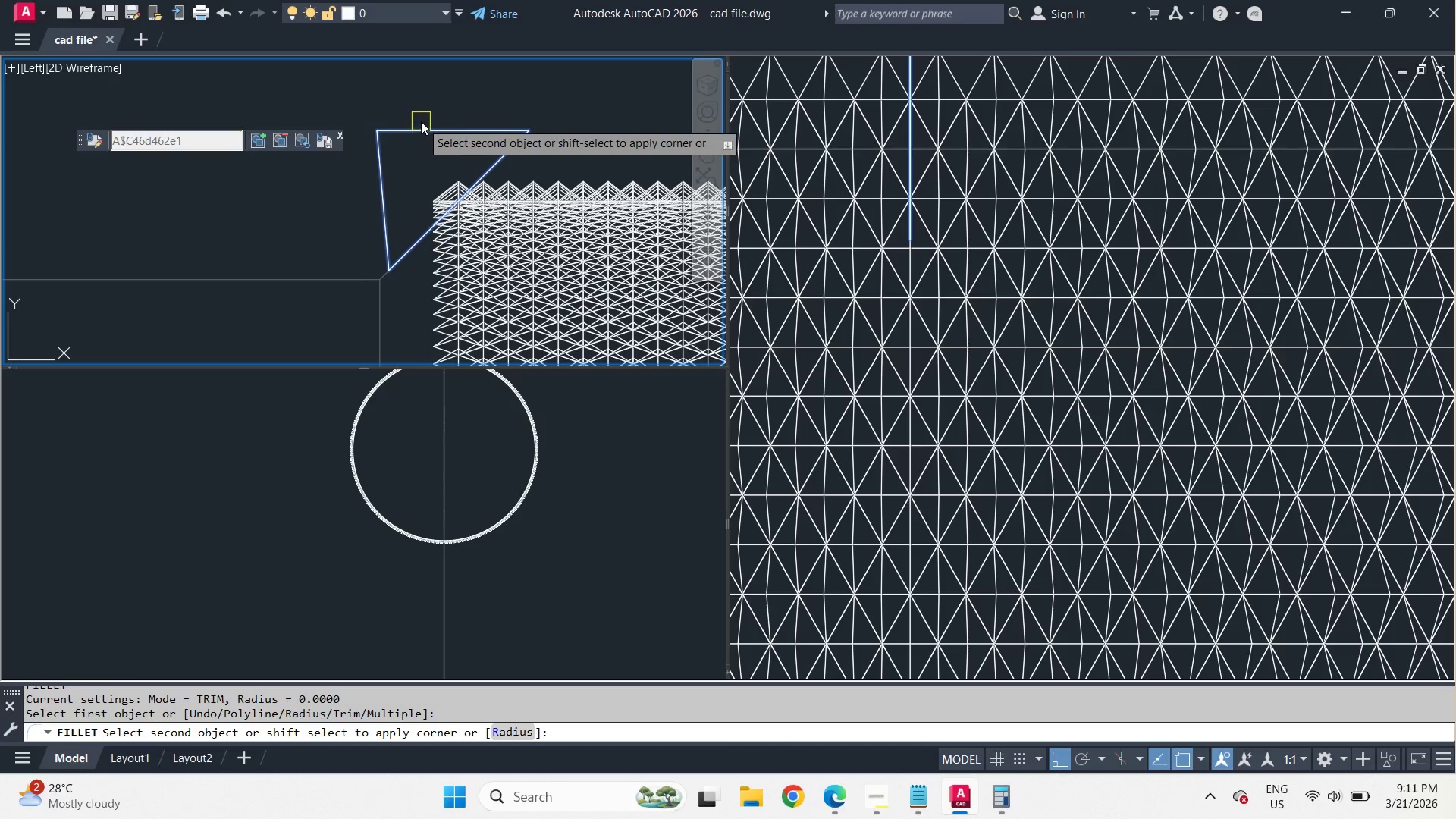 
left_click([422, 121])
 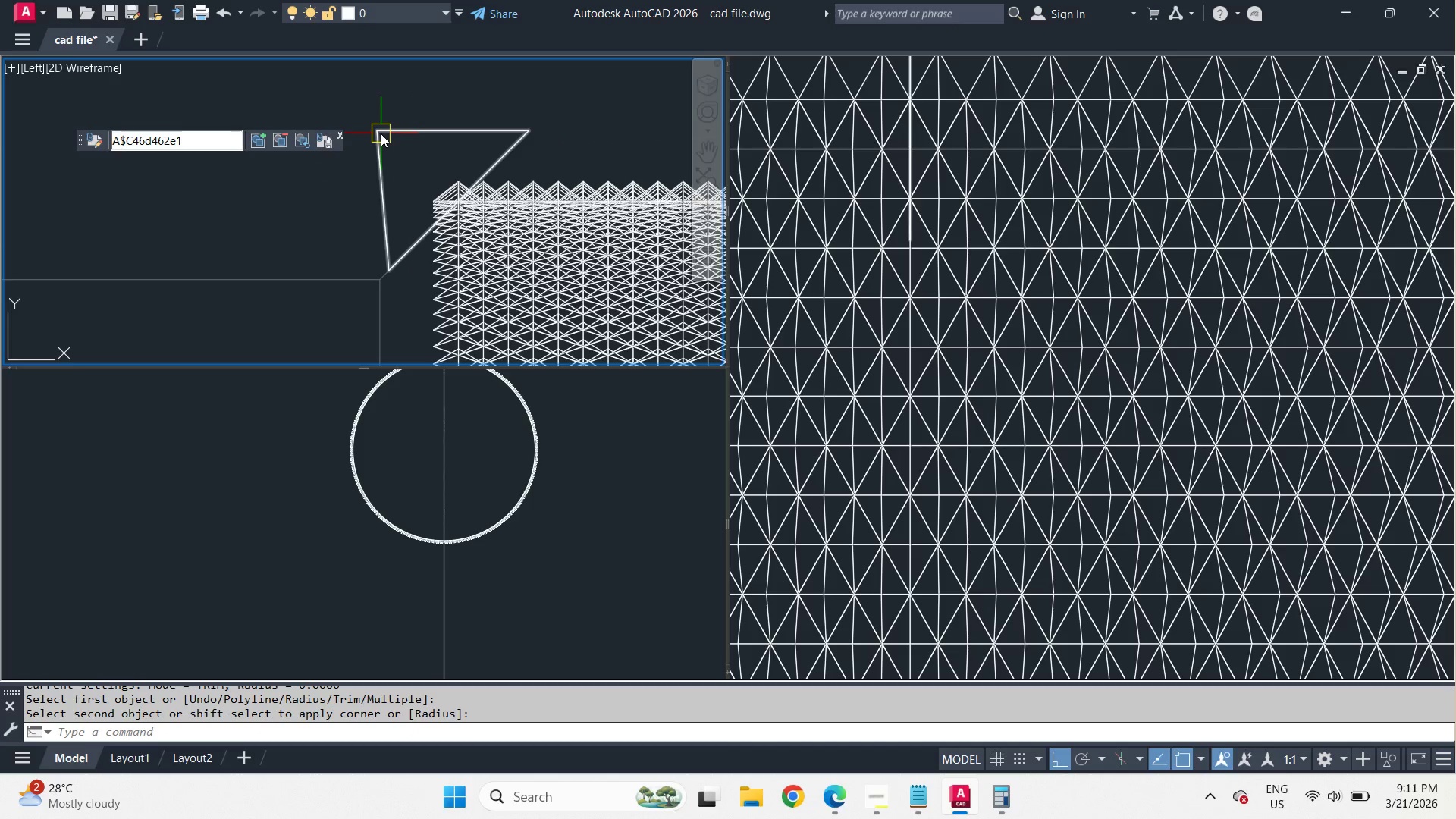 
scroll: coordinate [381, 122], scroll_direction: down, amount: 5.0
 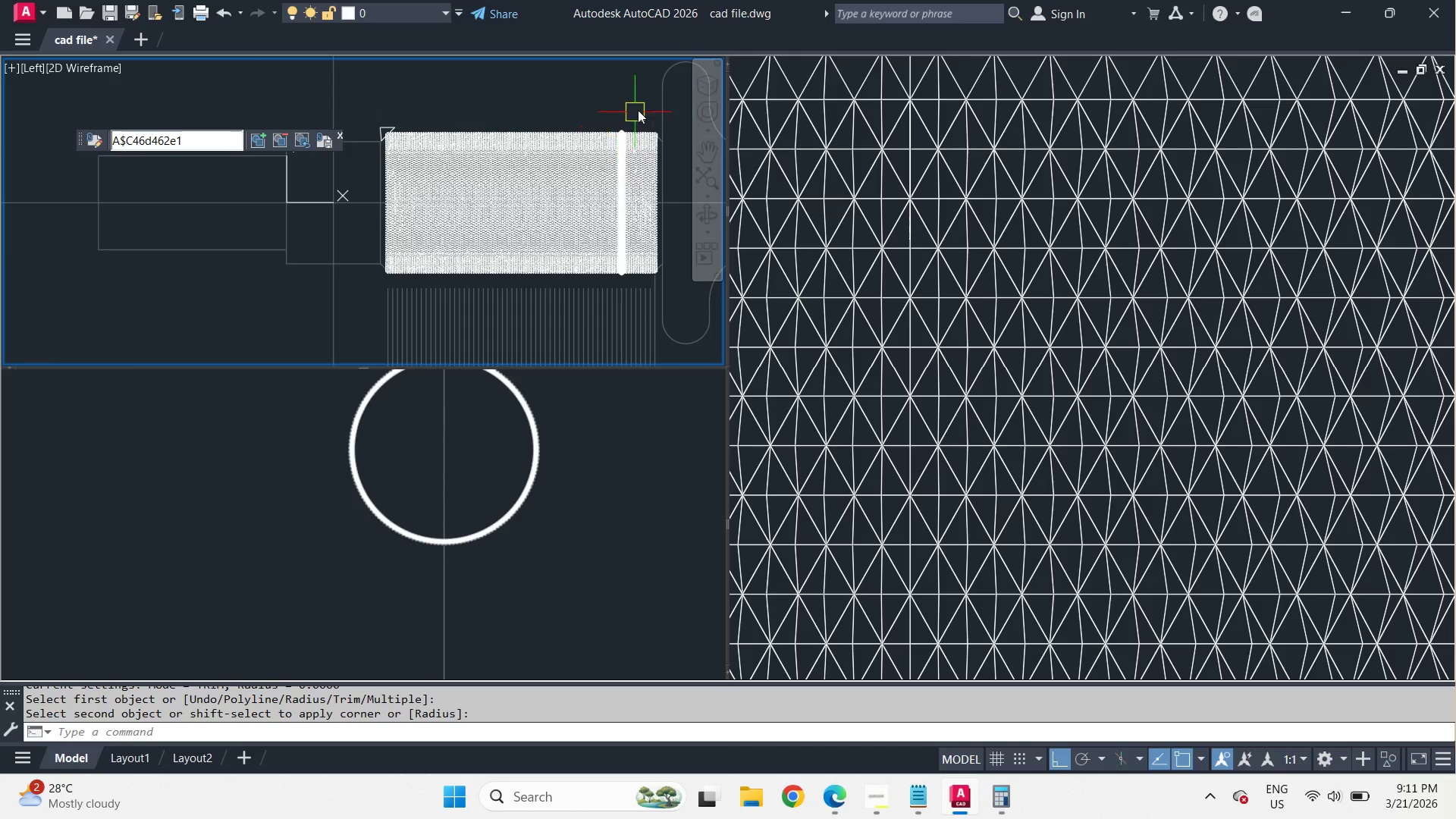 
scroll: coordinate [686, 167], scroll_direction: up, amount: 5.0
 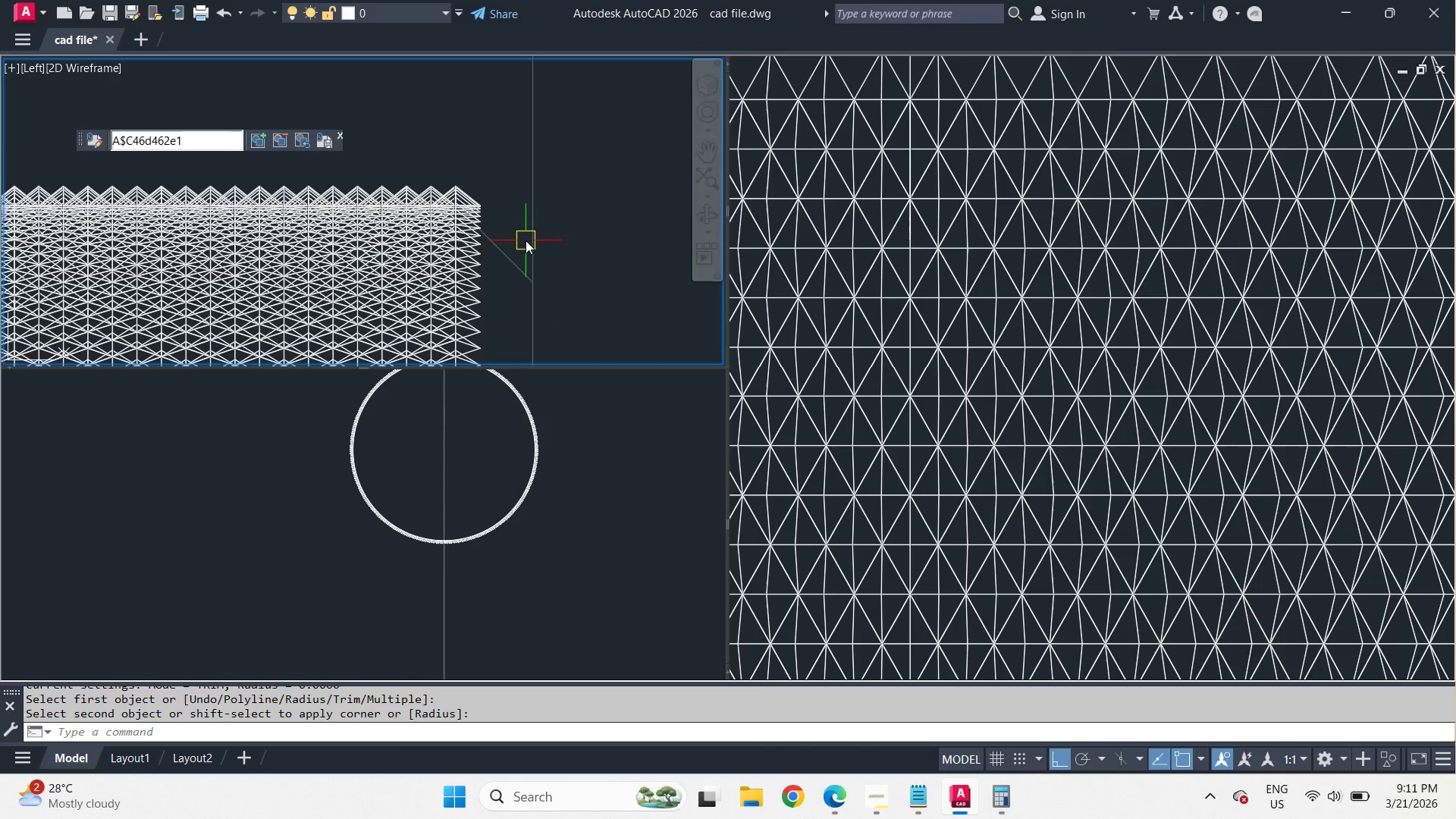 
type(pl )
 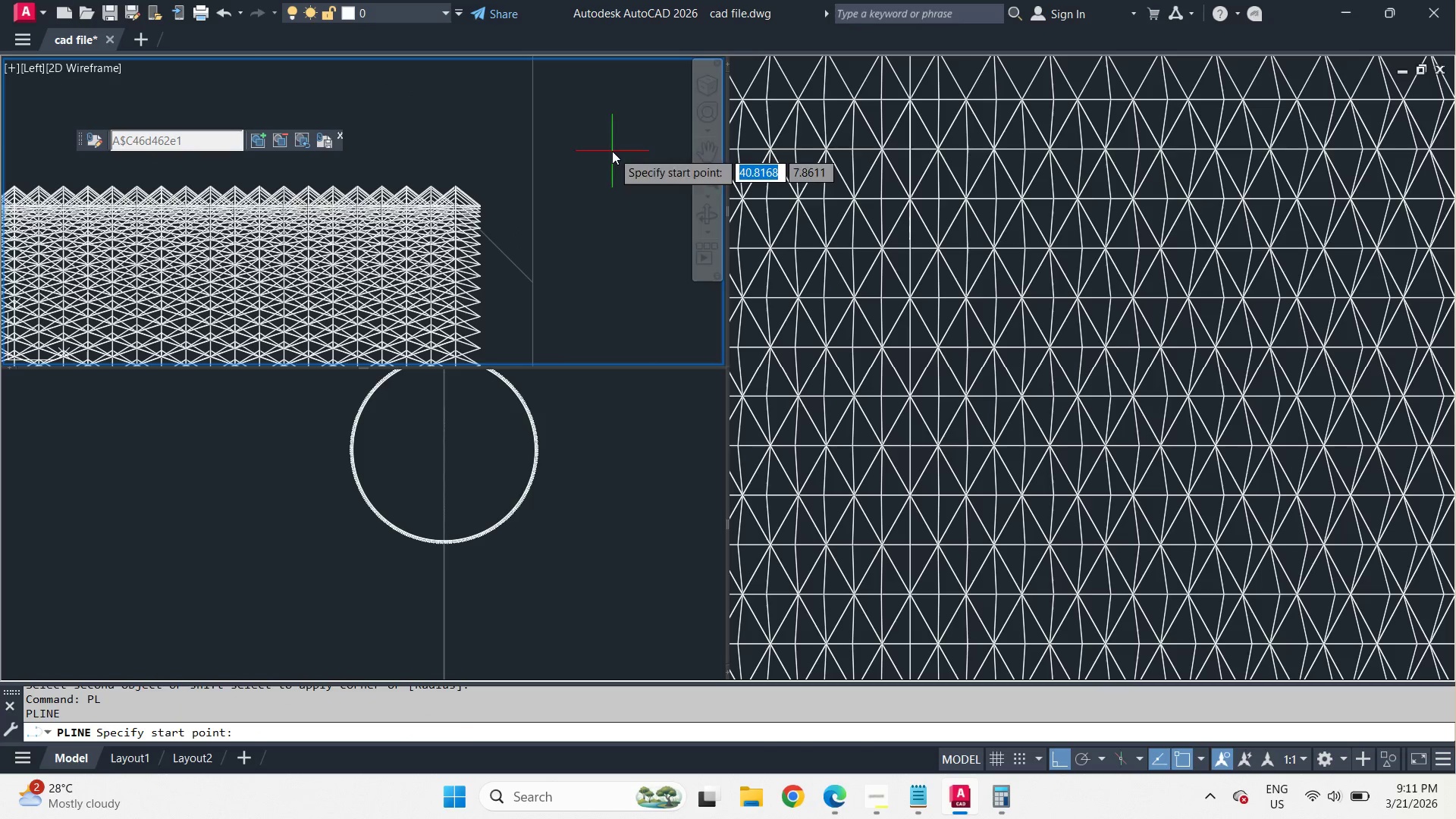 
left_click_drag(start_coordinate=[612, 151], to_coordinate=[598, 168])
 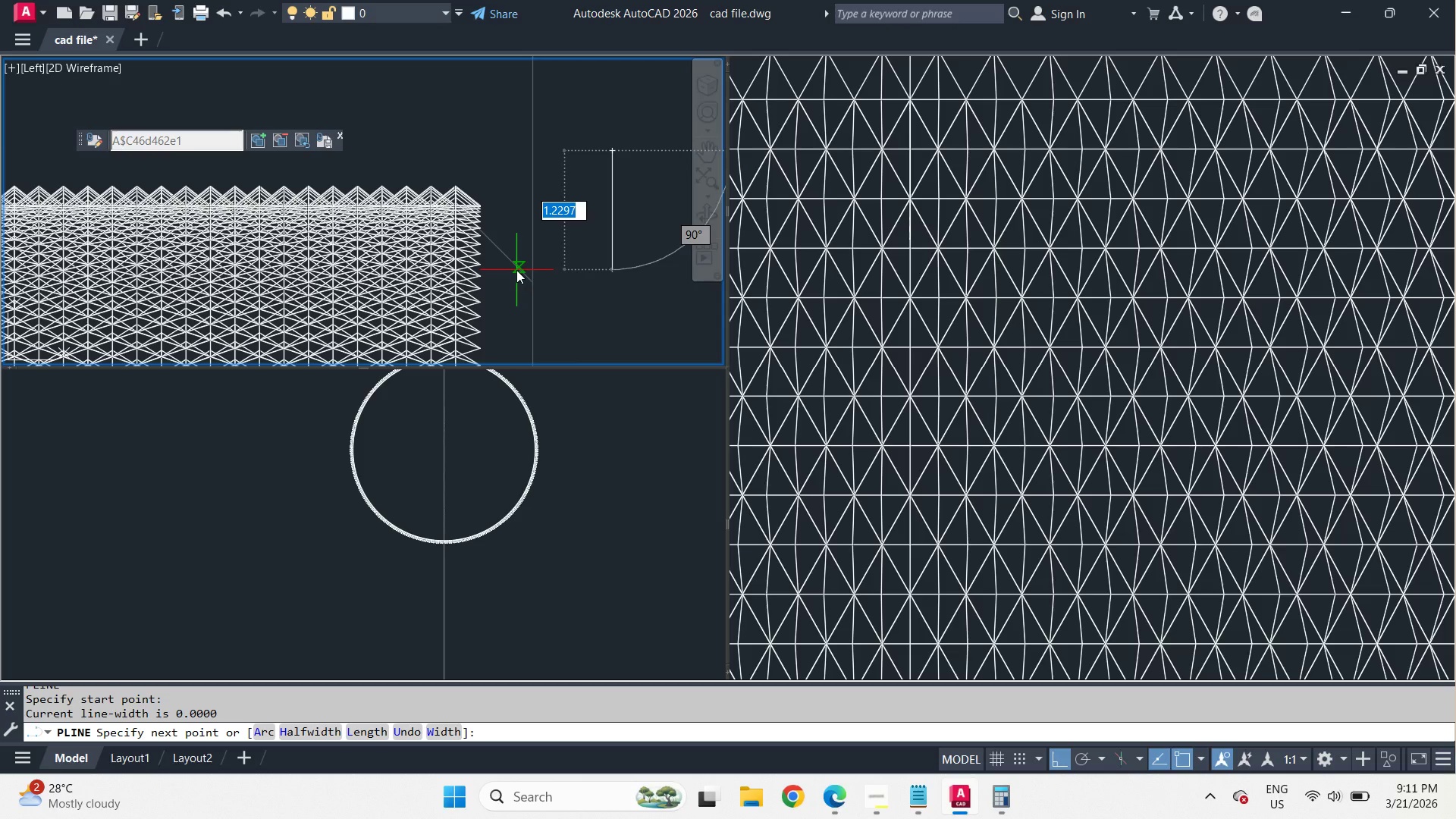 
key(Escape)
 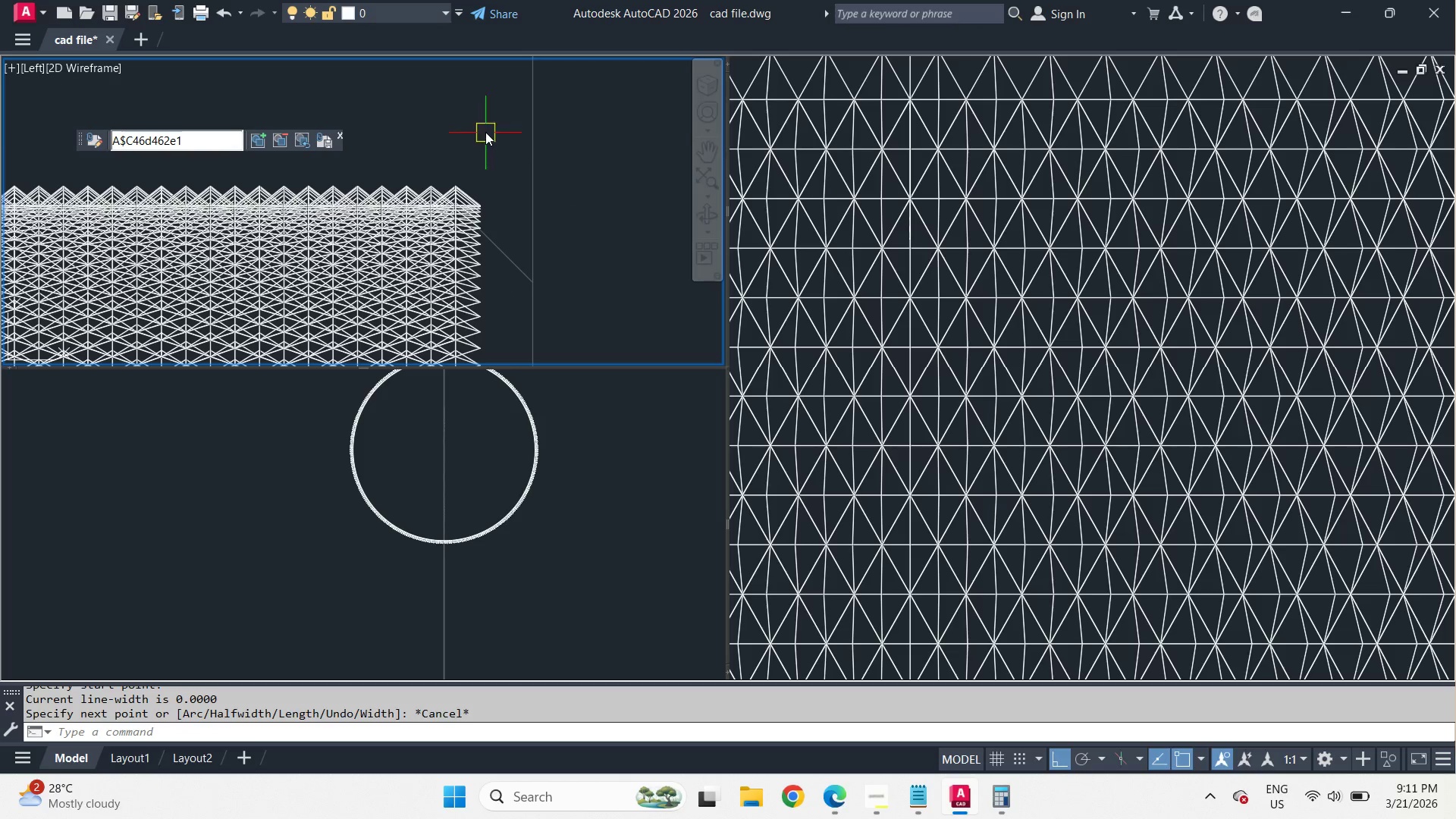 
key(Space)
 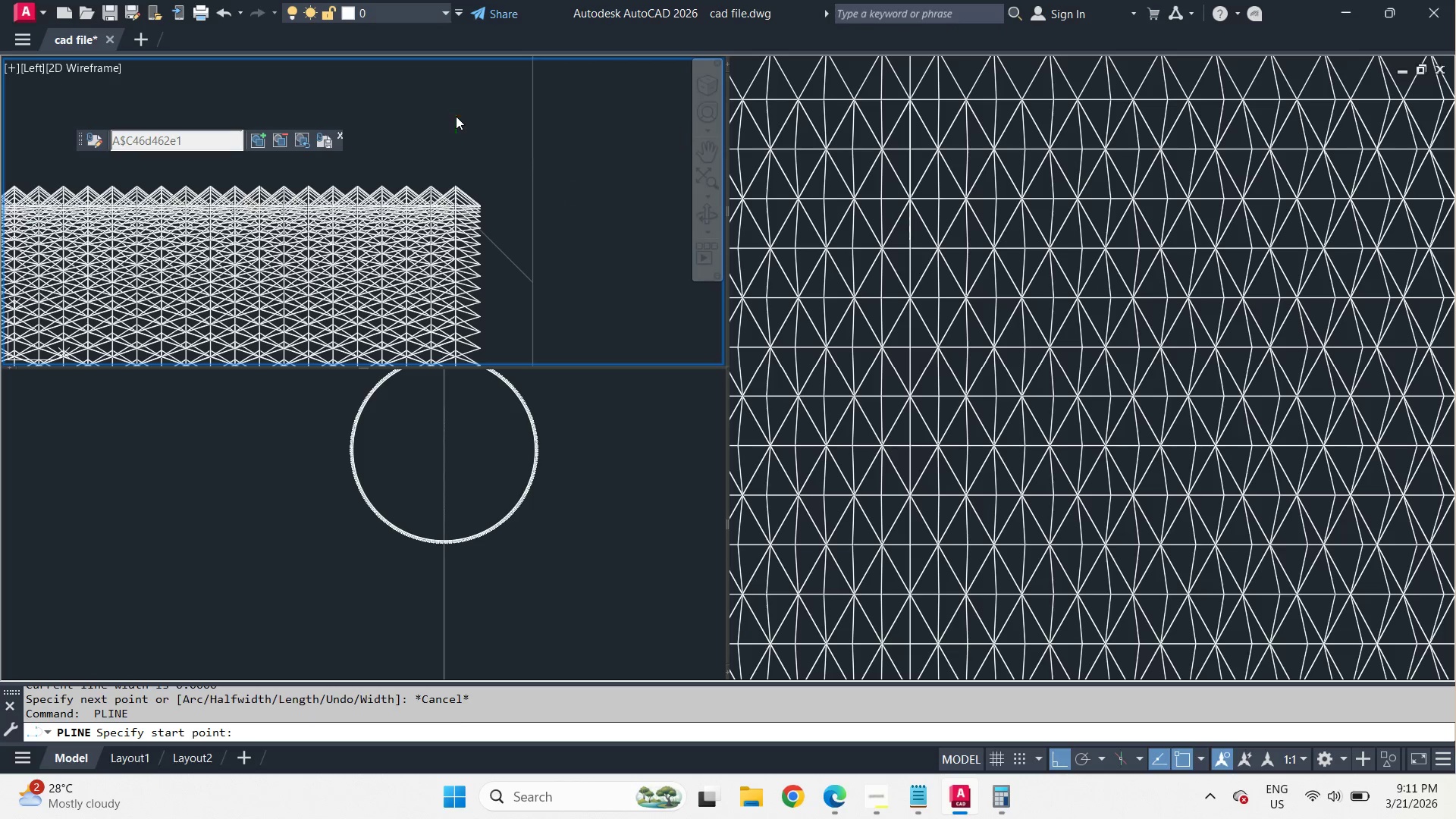 
left_click_drag(start_coordinate=[456, 116], to_coordinate=[483, 118])
 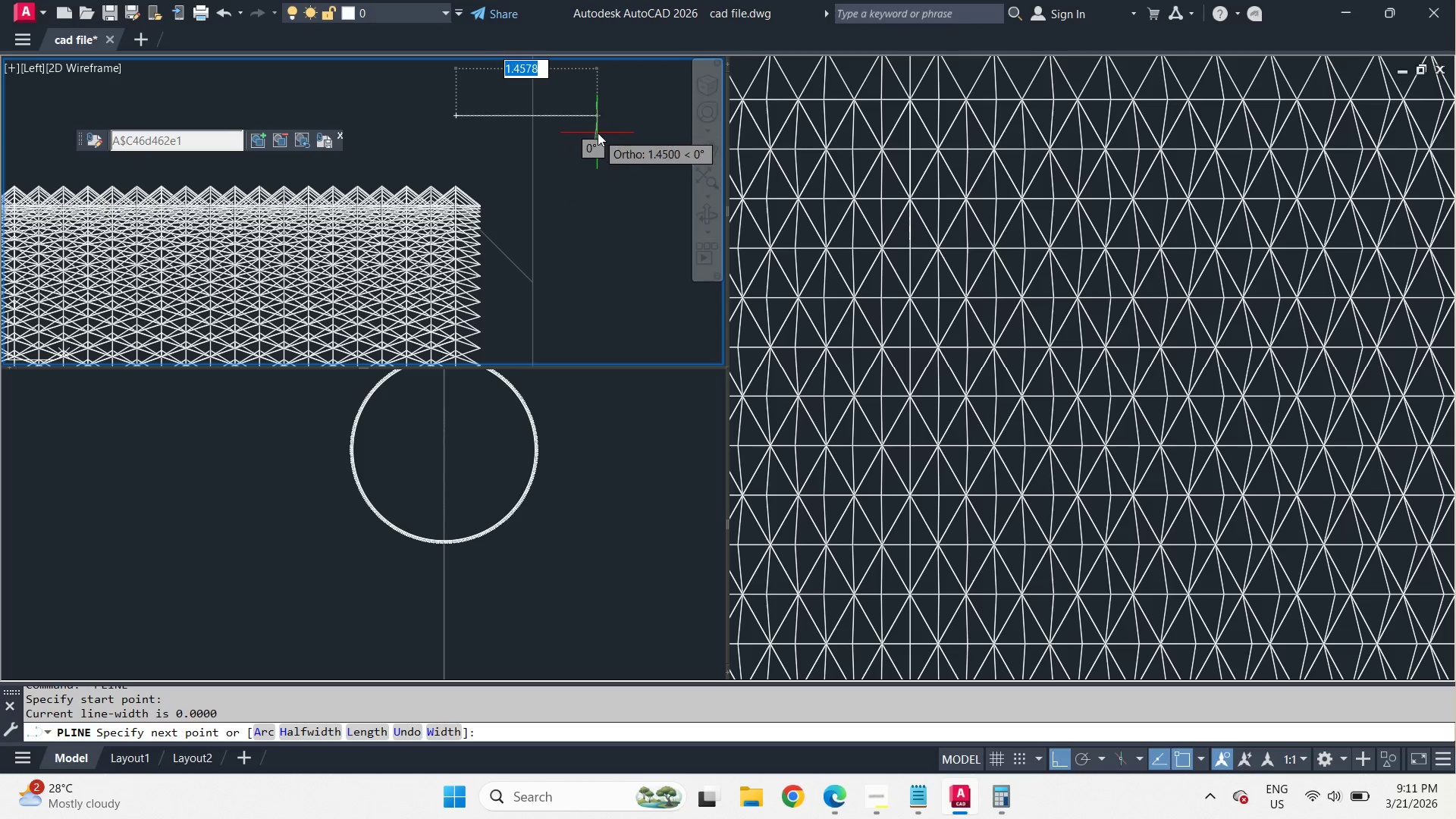 
left_click([607, 136])
 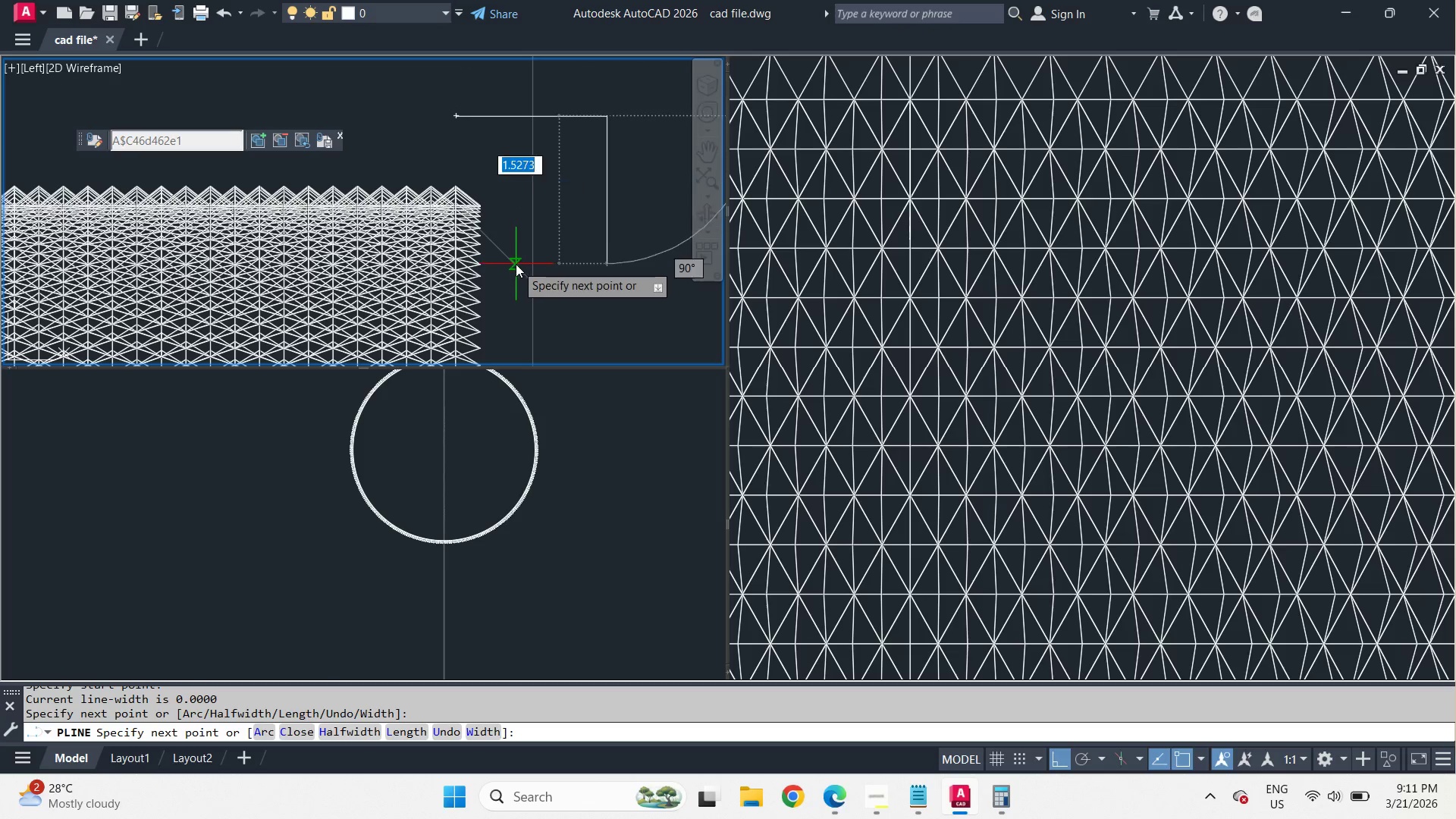 
left_click([516, 264])
 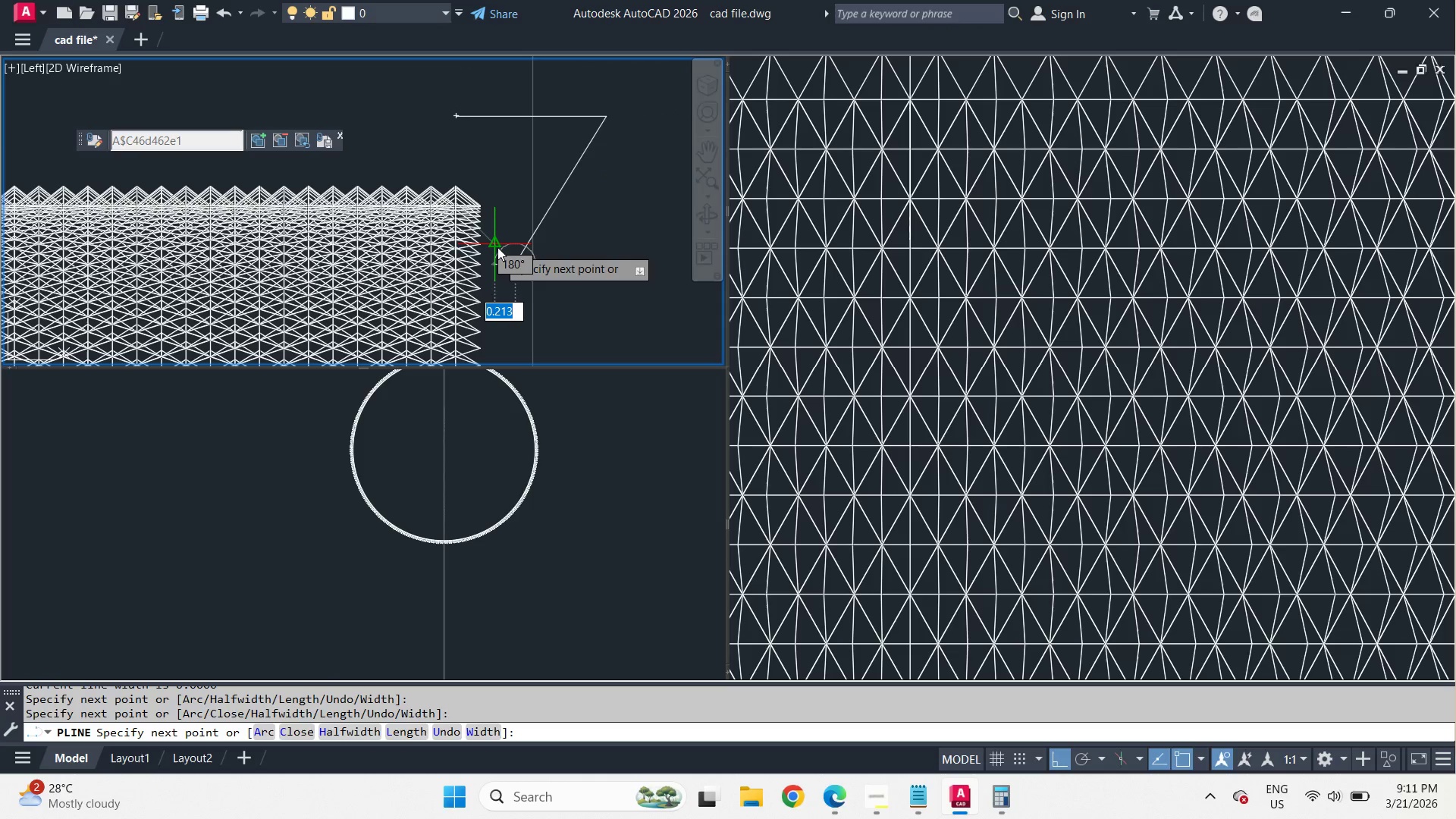 
left_click([497, 247])
 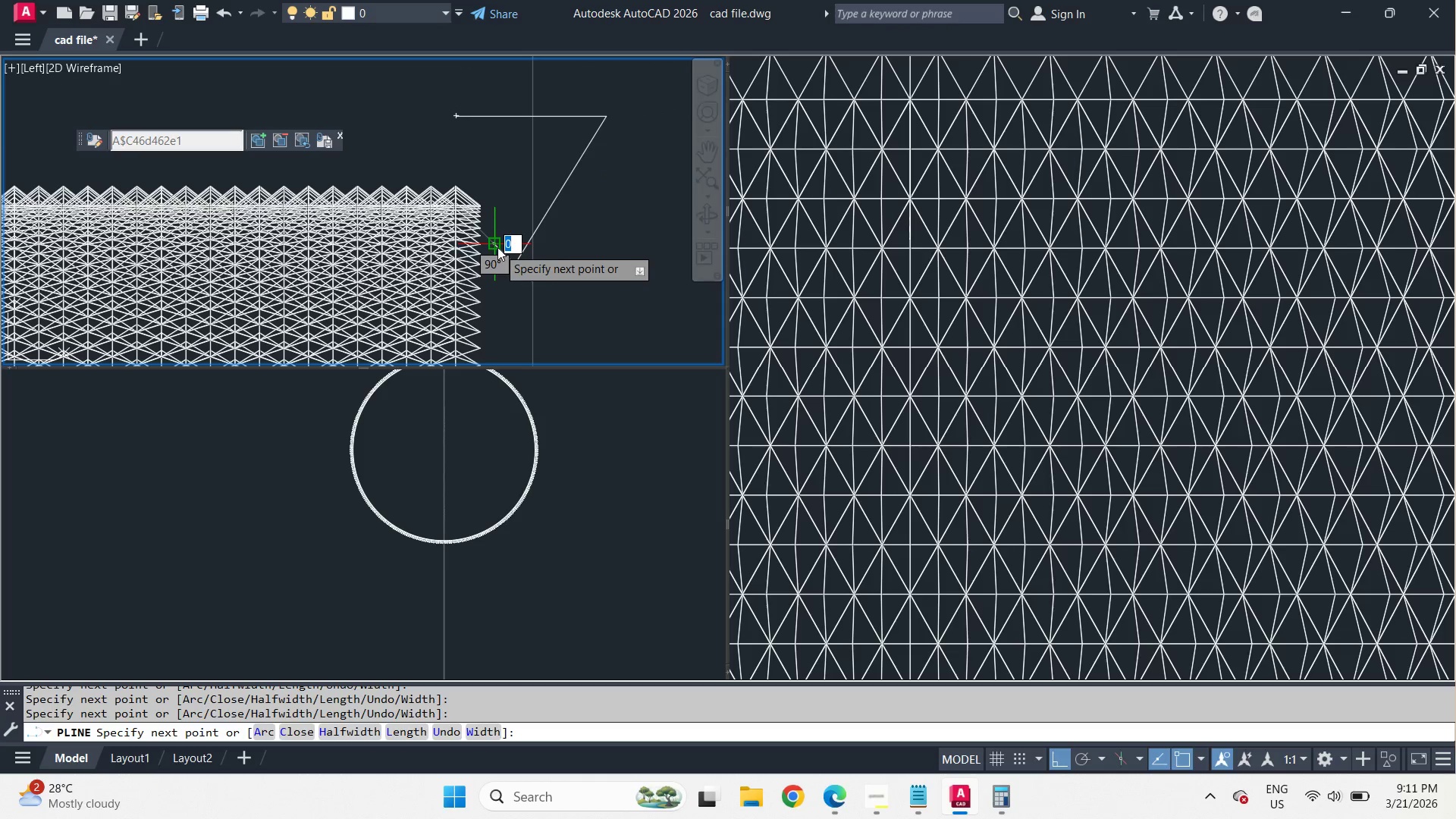 
key(Space)
 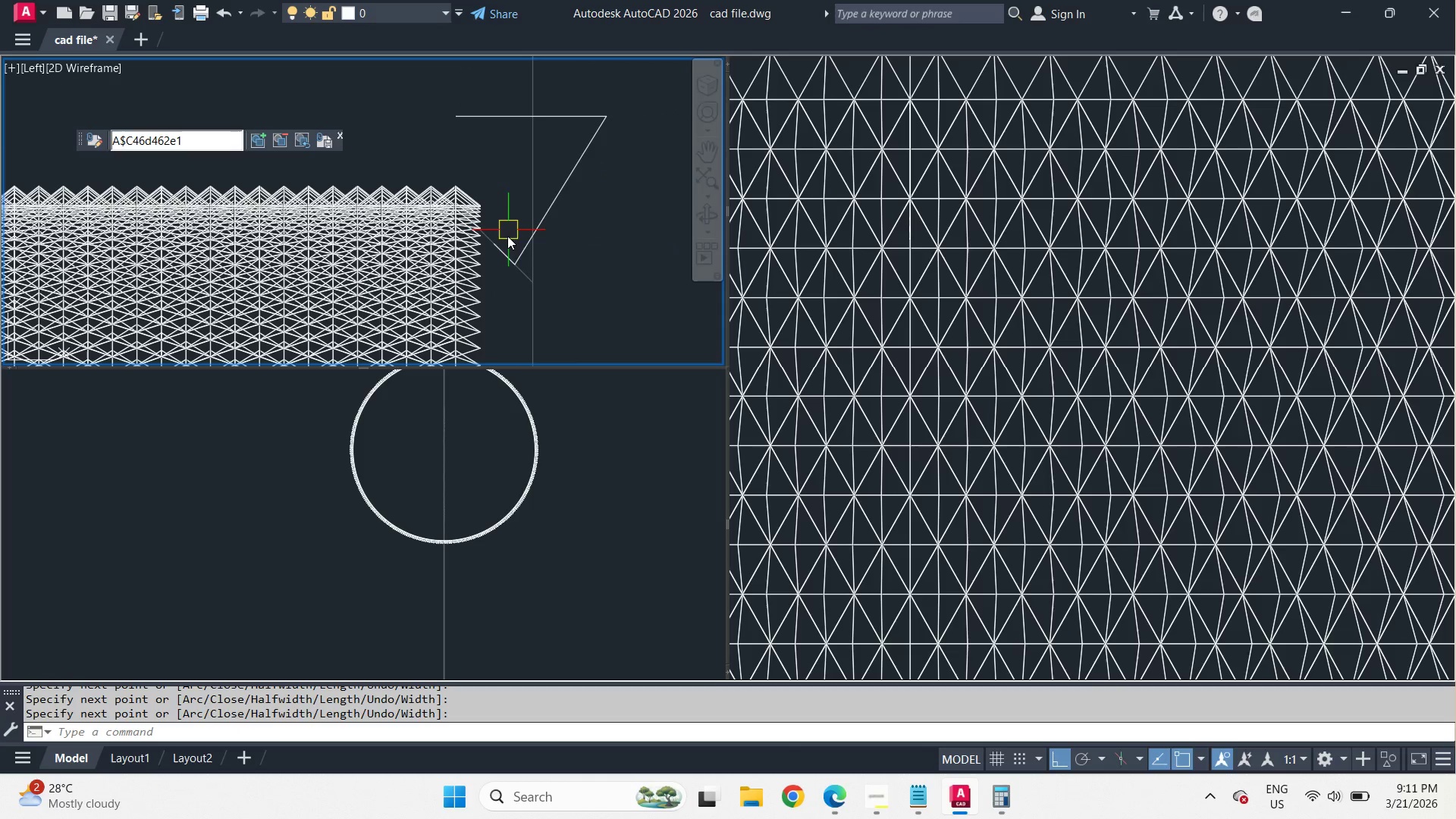 
key(F)
 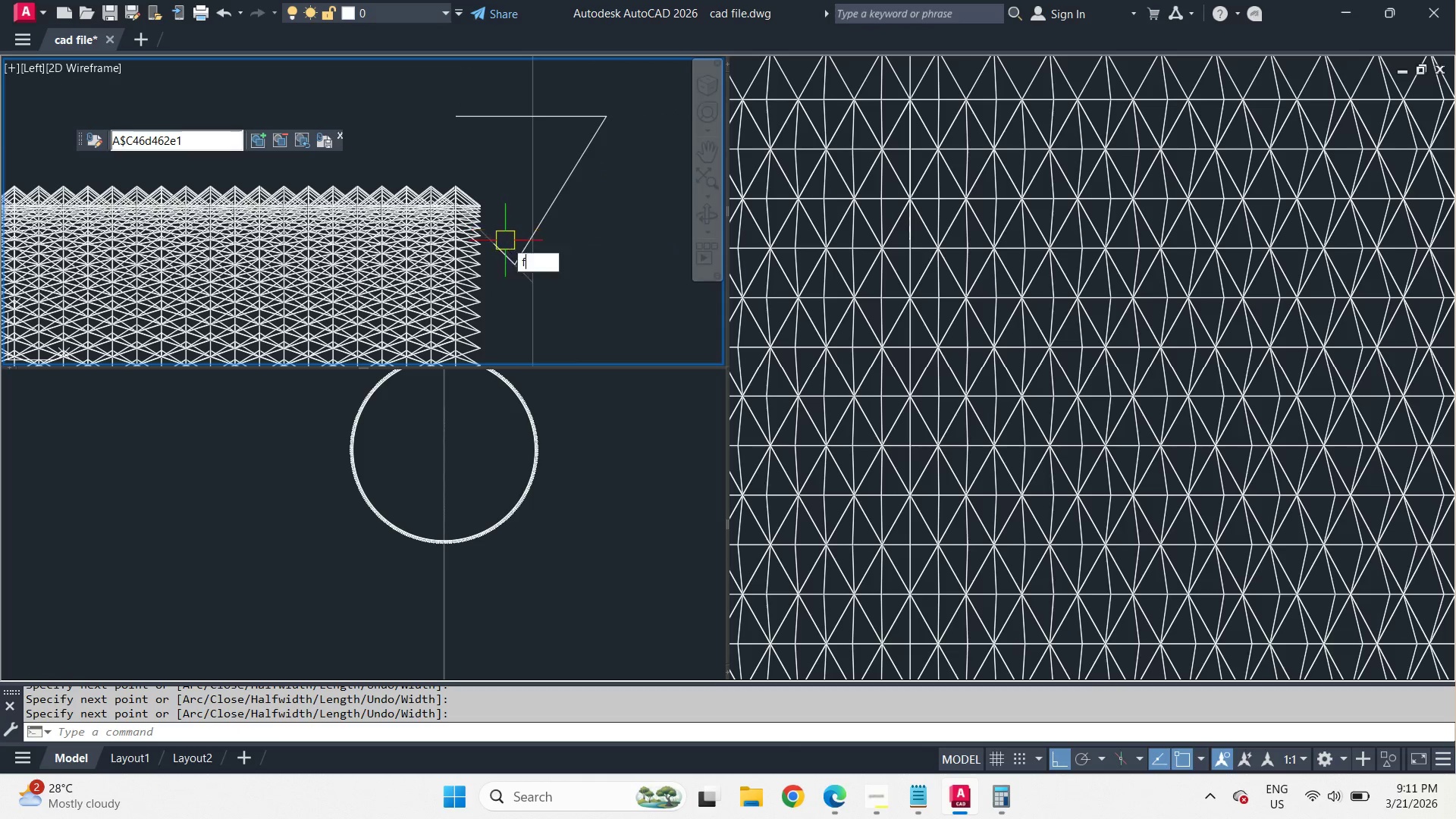 
key(Space)
 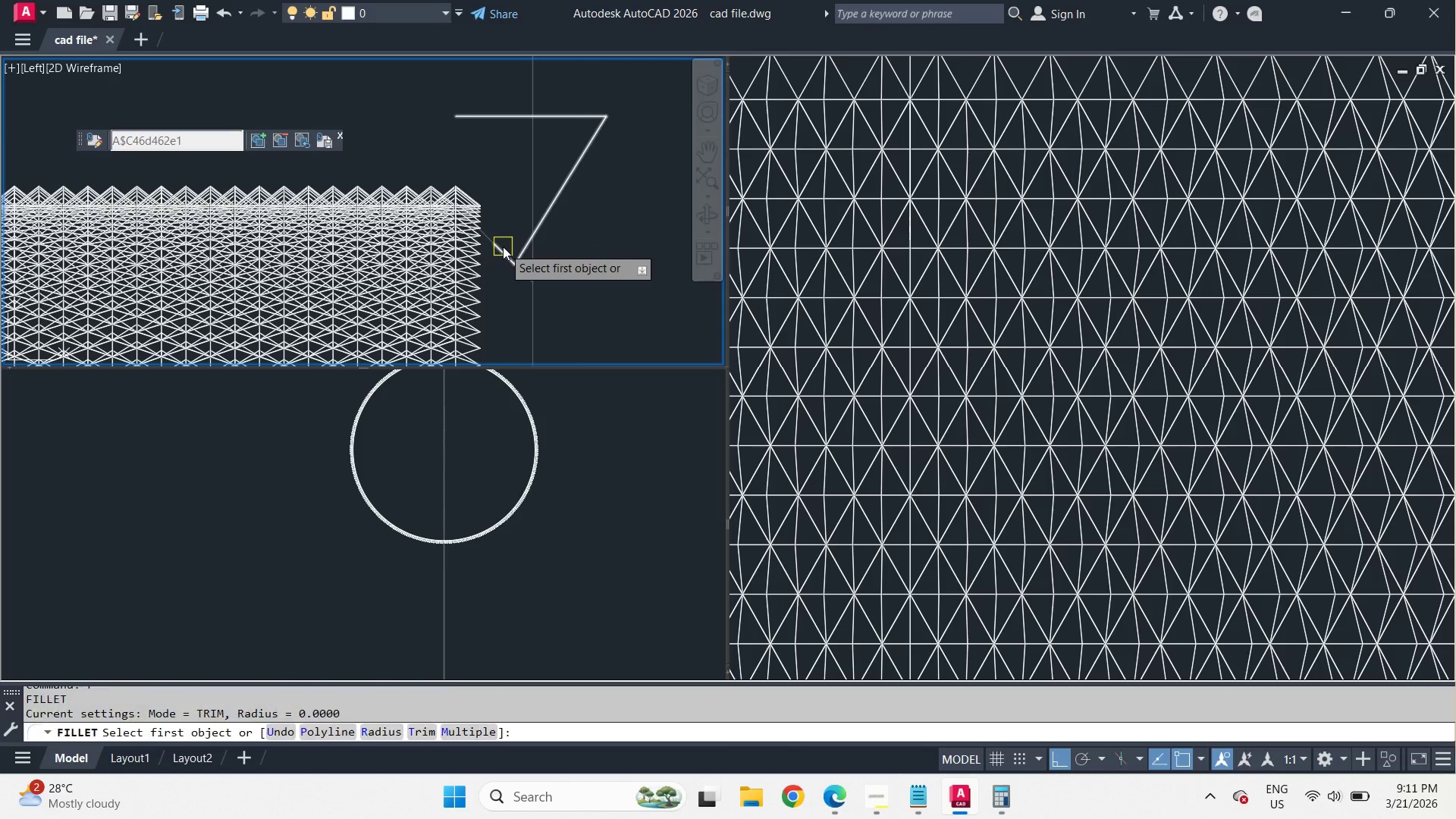 
left_click([503, 246])
 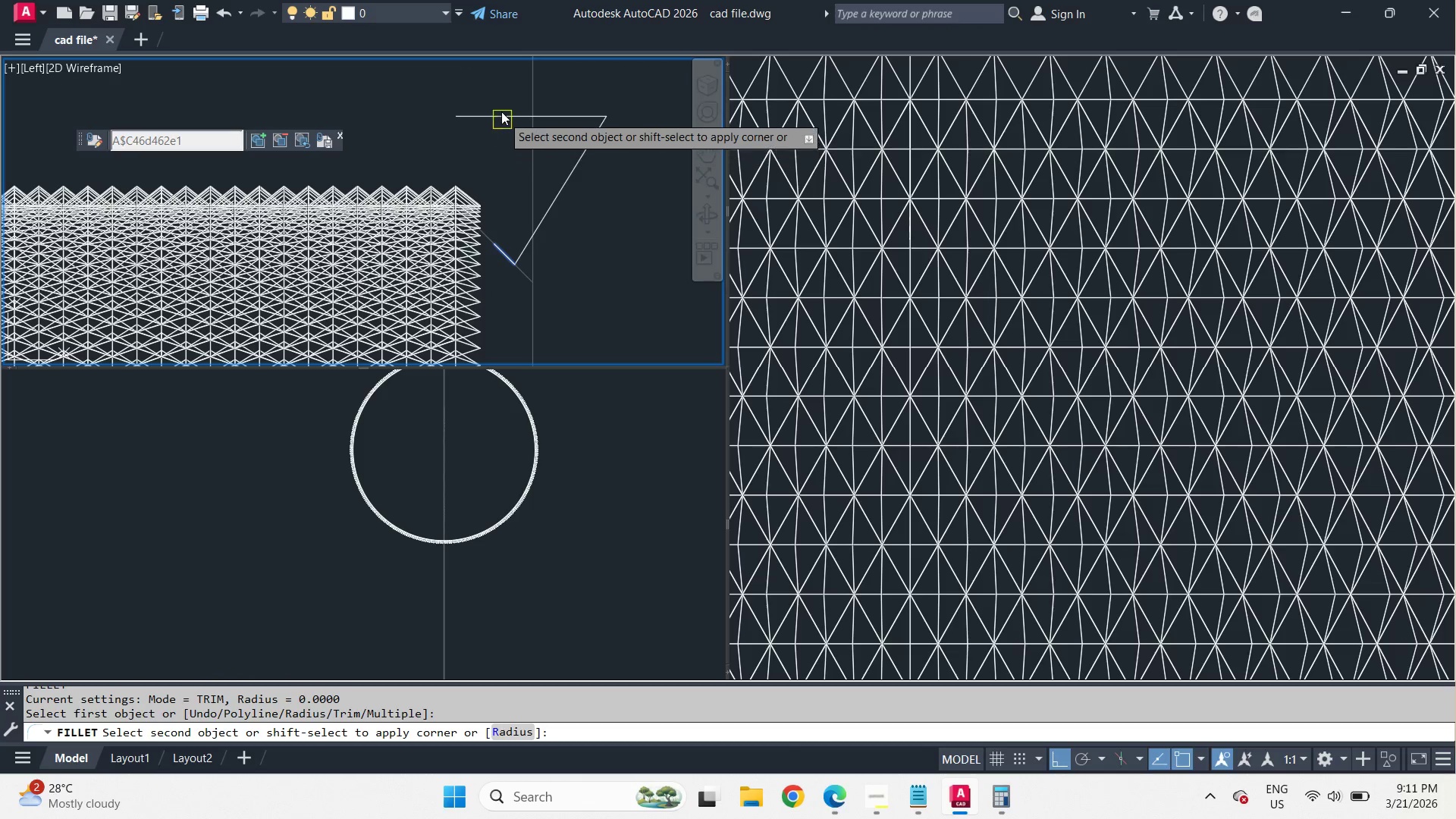 
left_click([501, 111])
 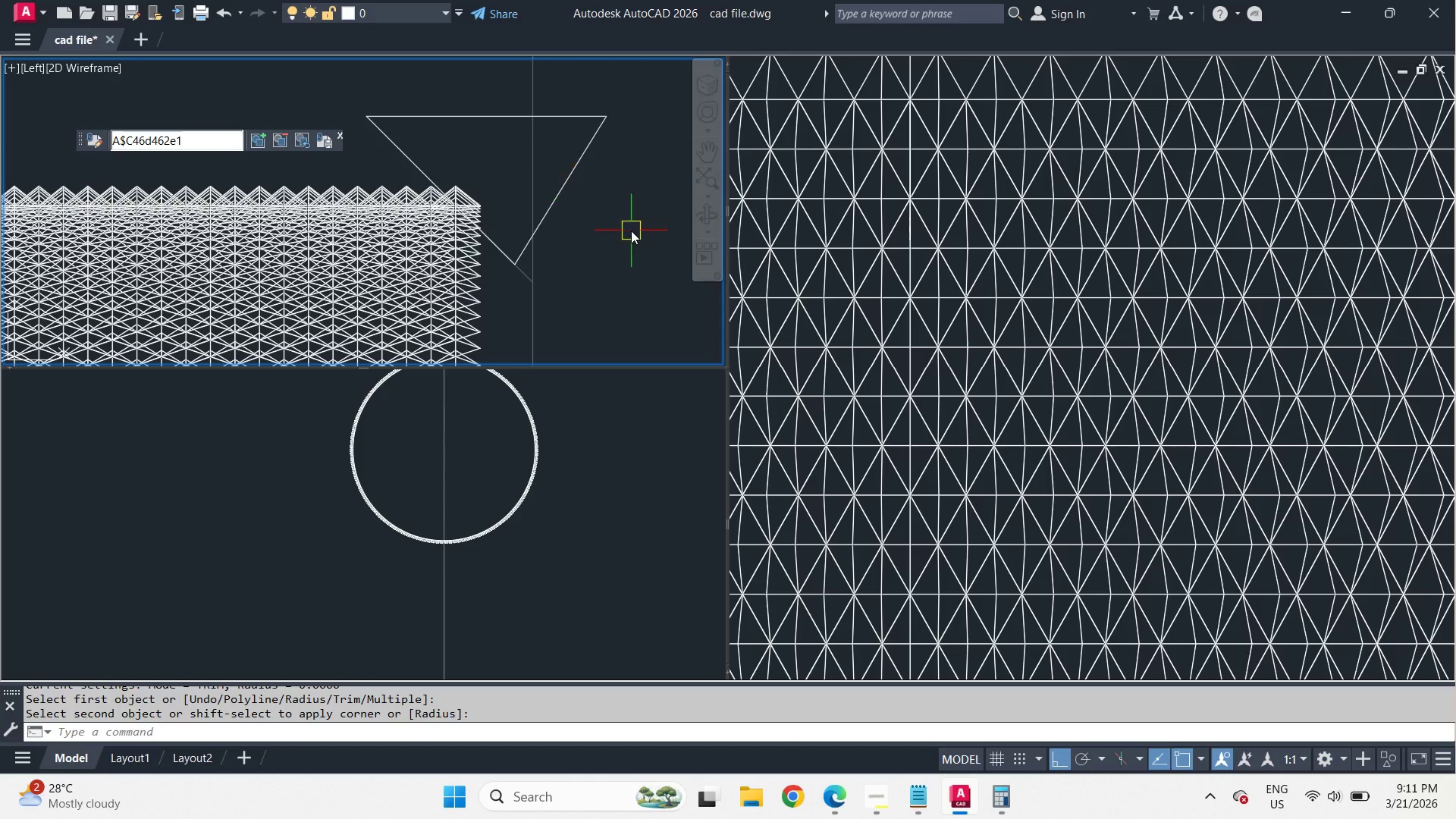 
scroll: coordinate [632, 231], scroll_direction: down, amount: 4.0
 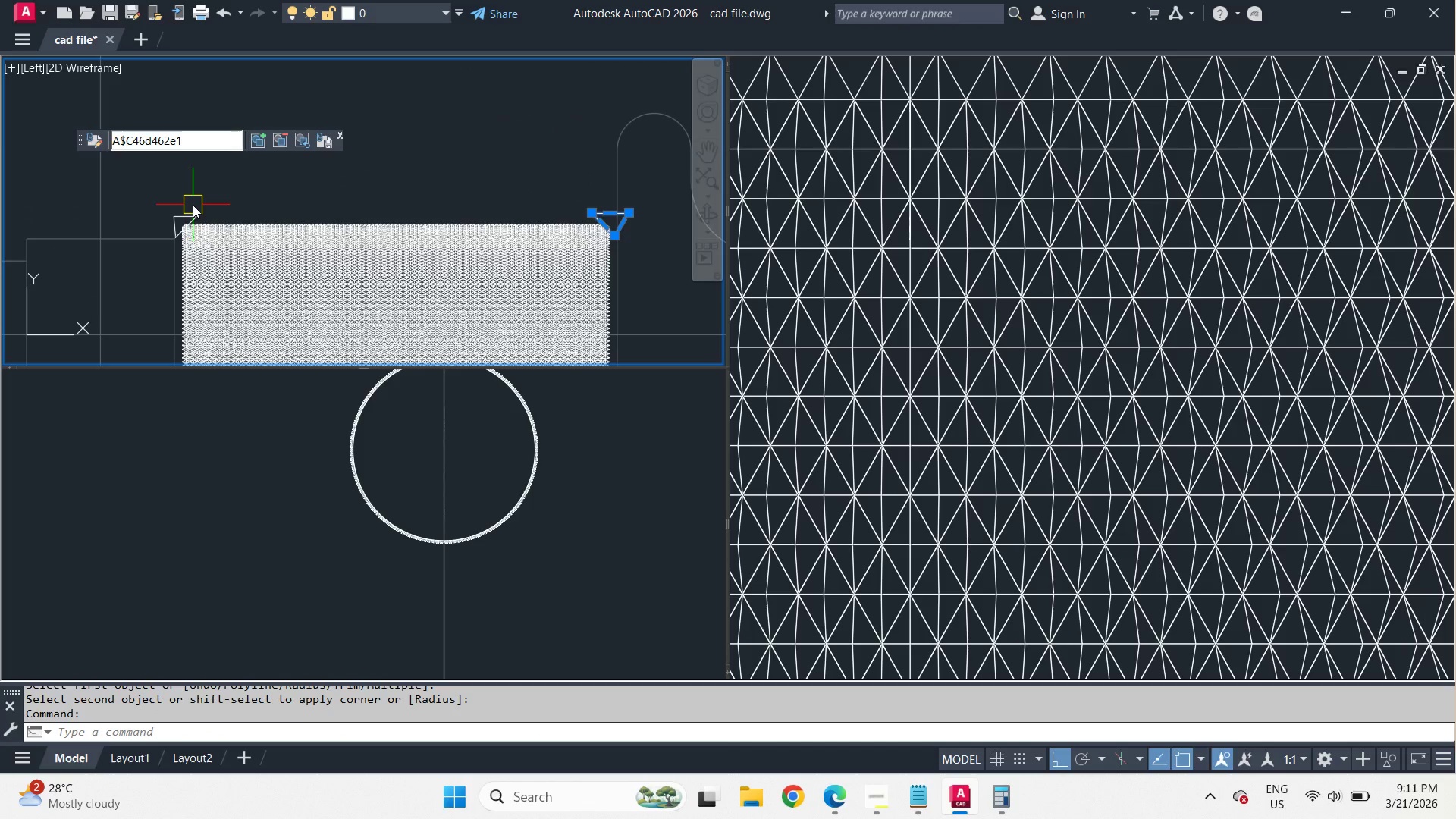 
left_click([191, 208])
 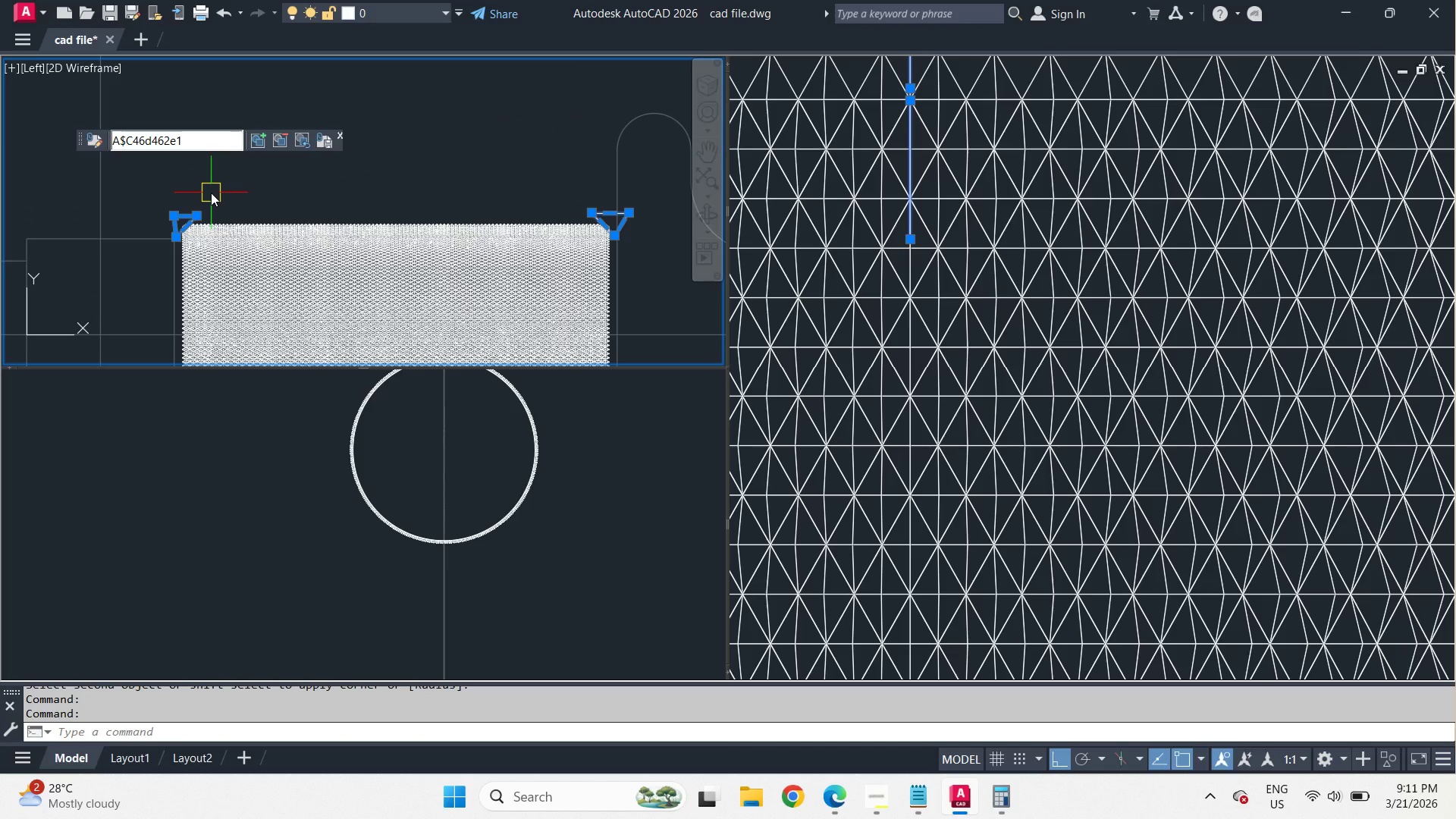 
type(rev)
 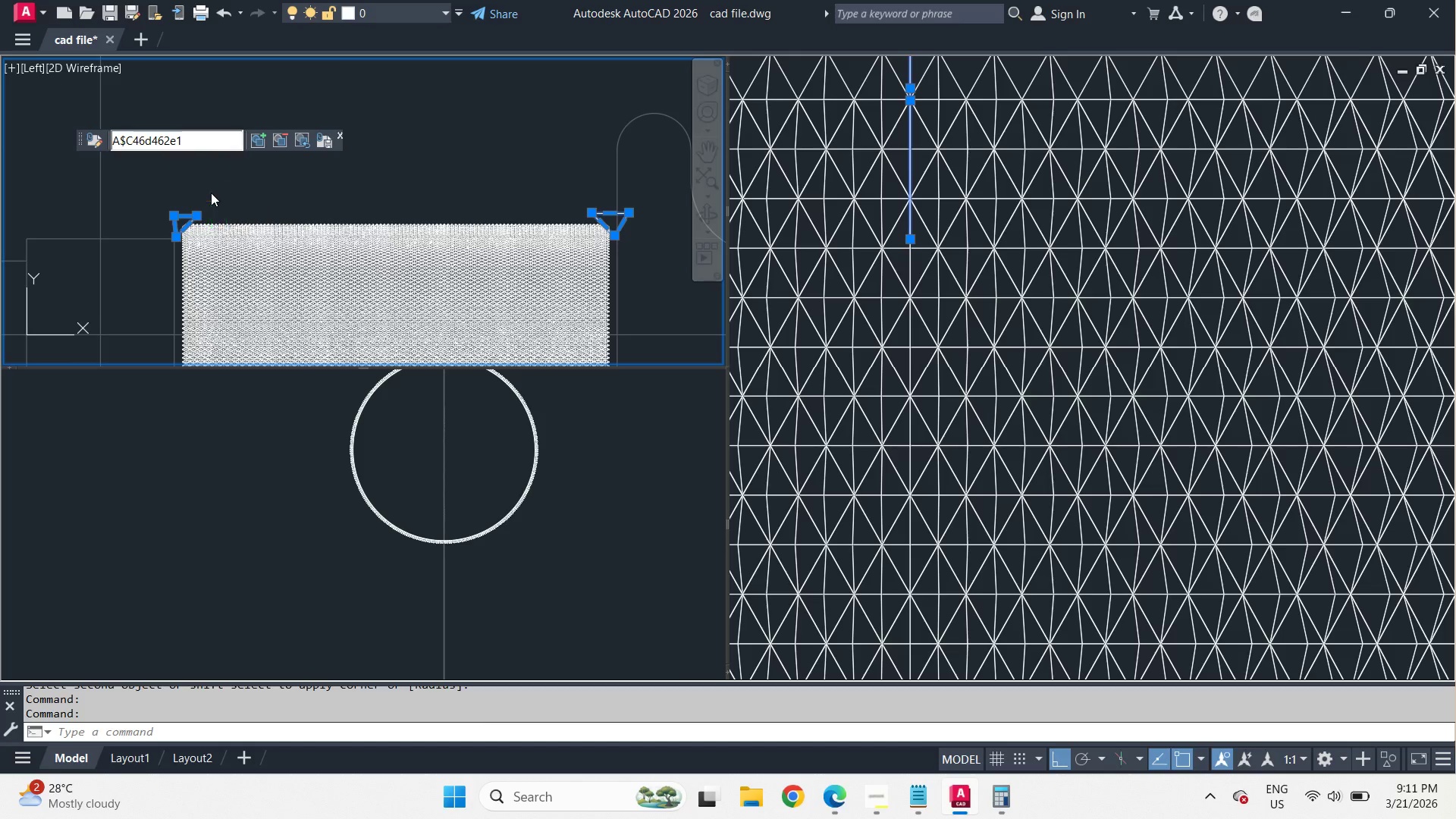 
key(Space)
 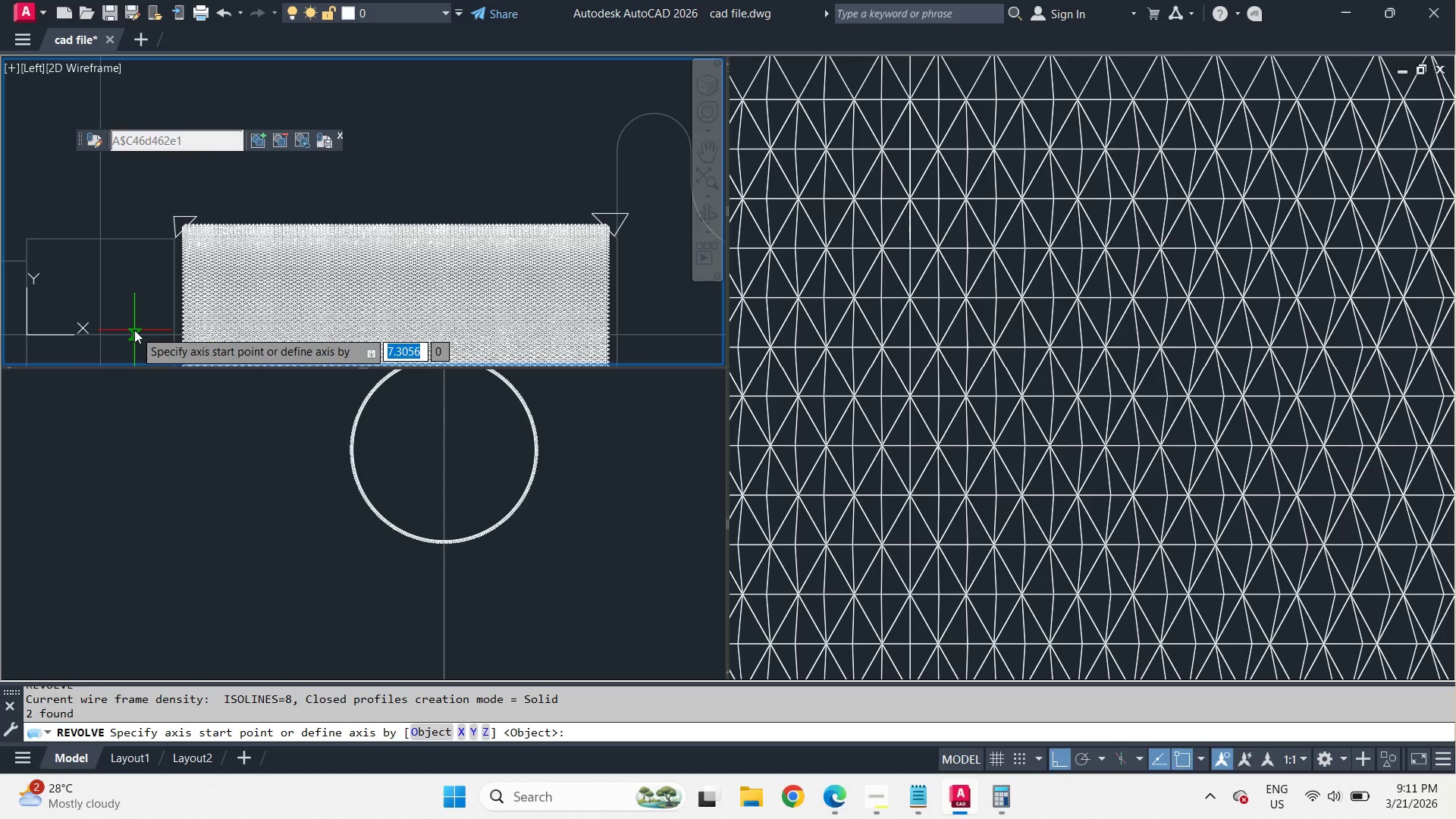 
left_click_drag(start_coordinate=[133, 330], to_coordinate=[144, 334])
 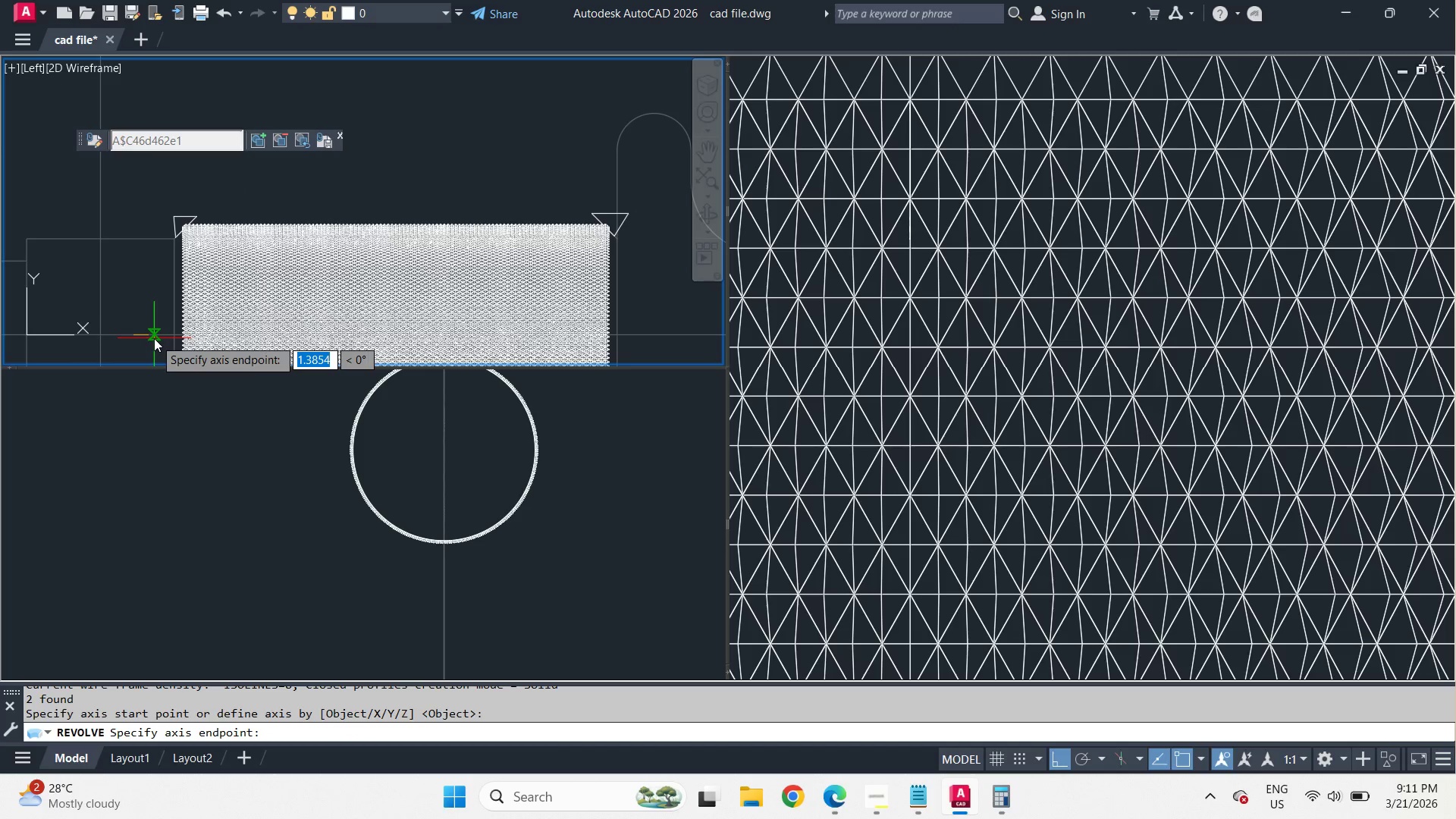 
left_click([154, 338])
 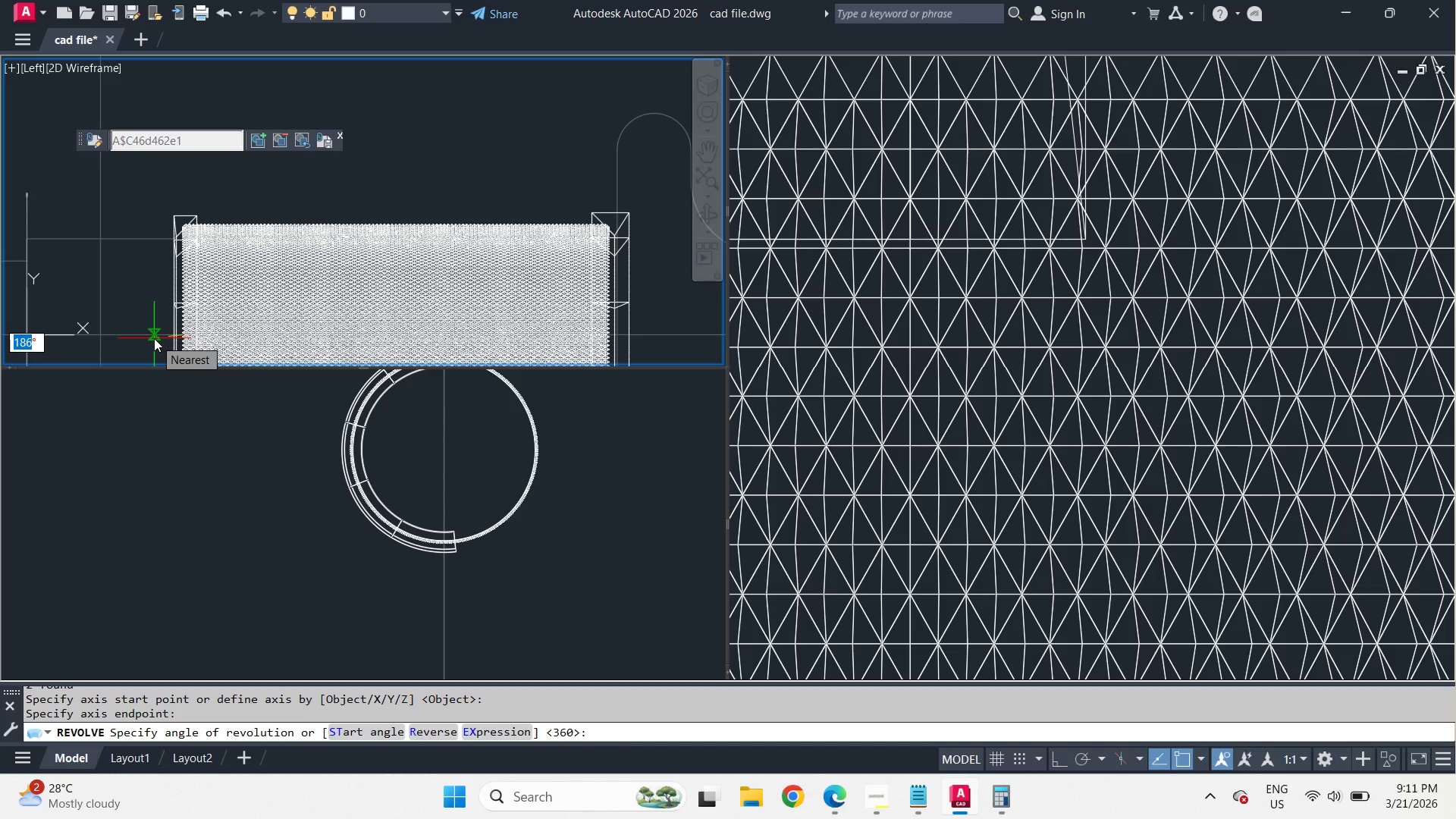 
key(Space)
 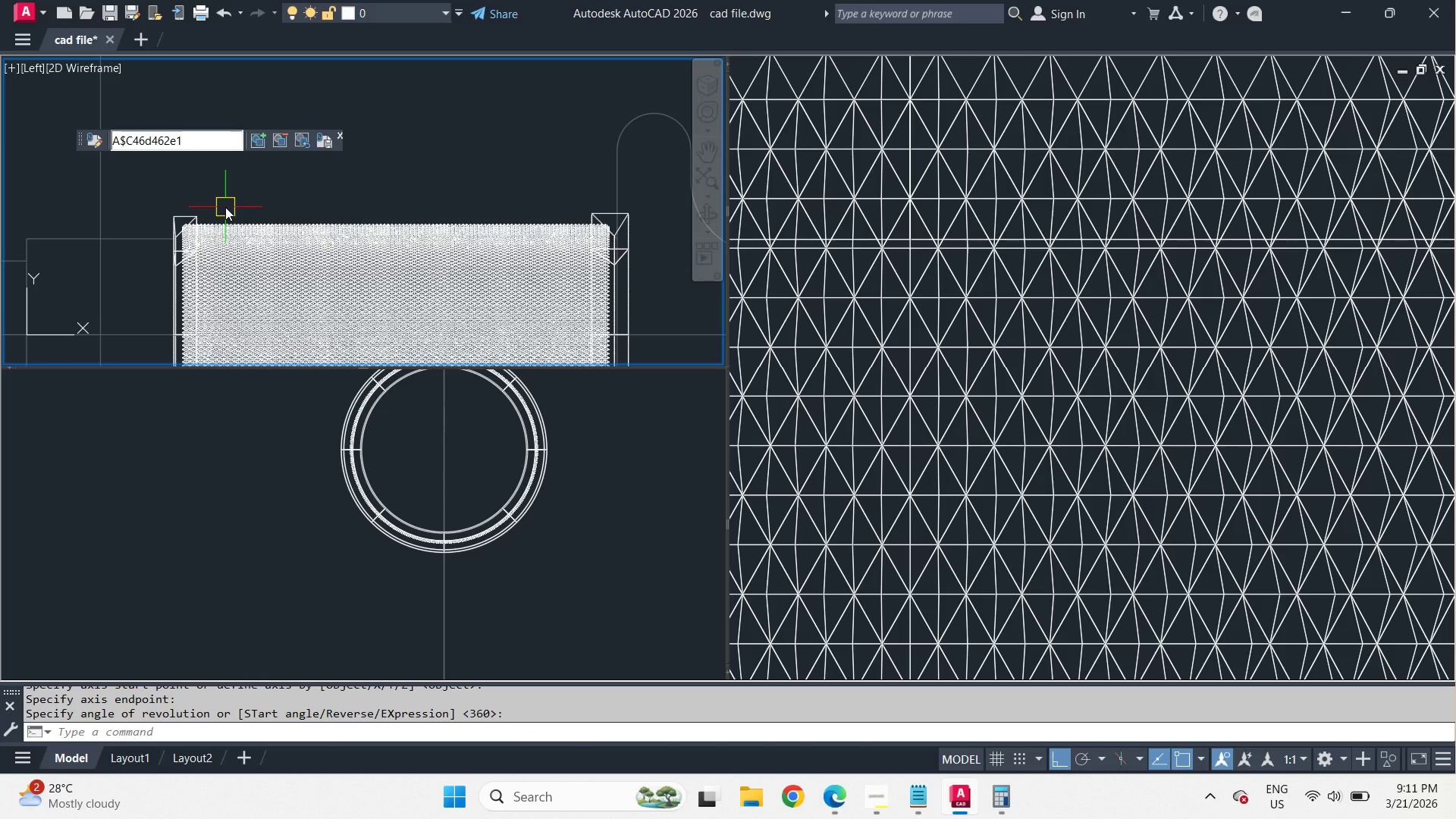 
type(su)
 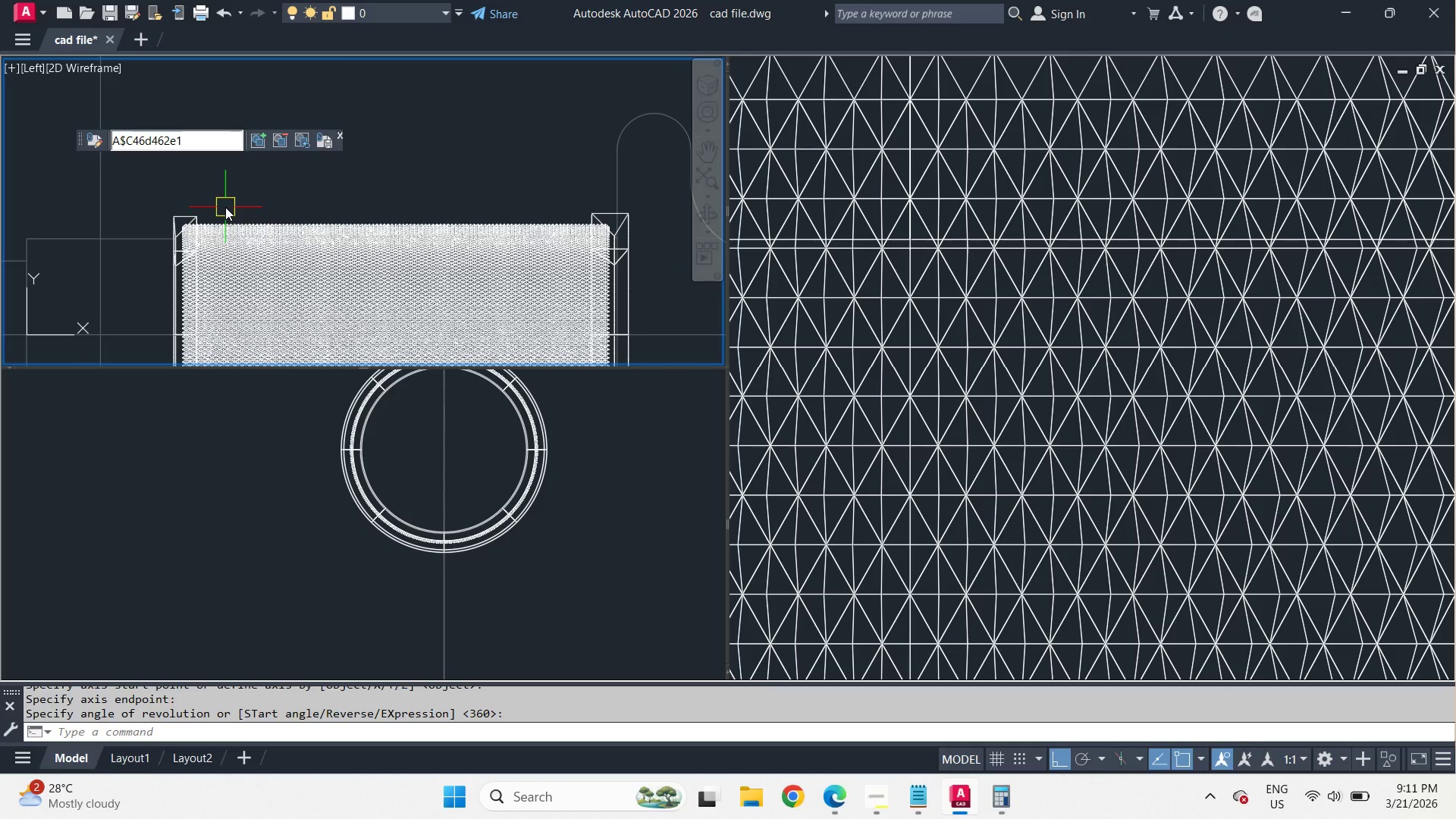 
key(Space)
 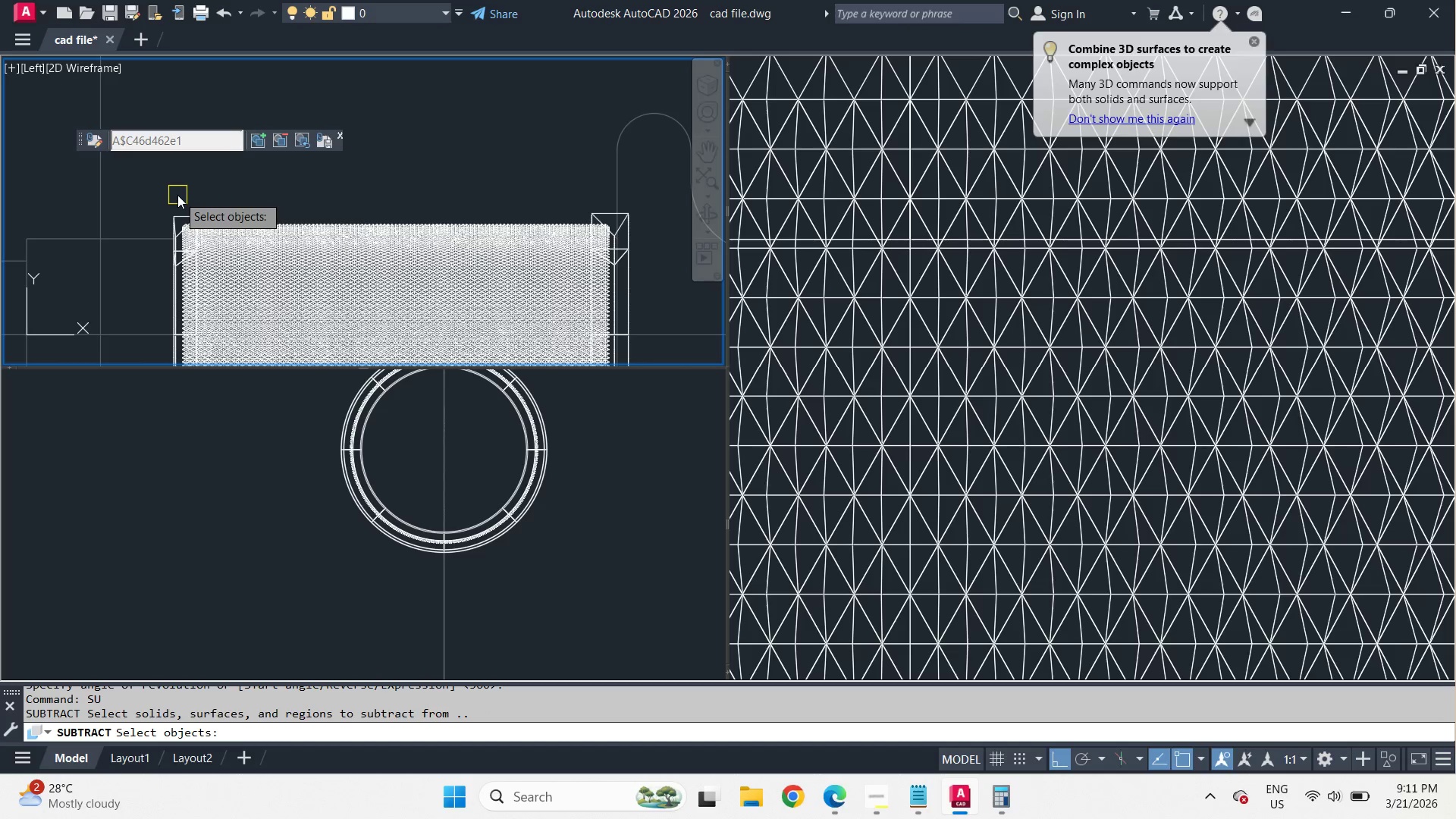 
left_click_drag(start_coordinate=[177, 195], to_coordinate=[195, 214])
 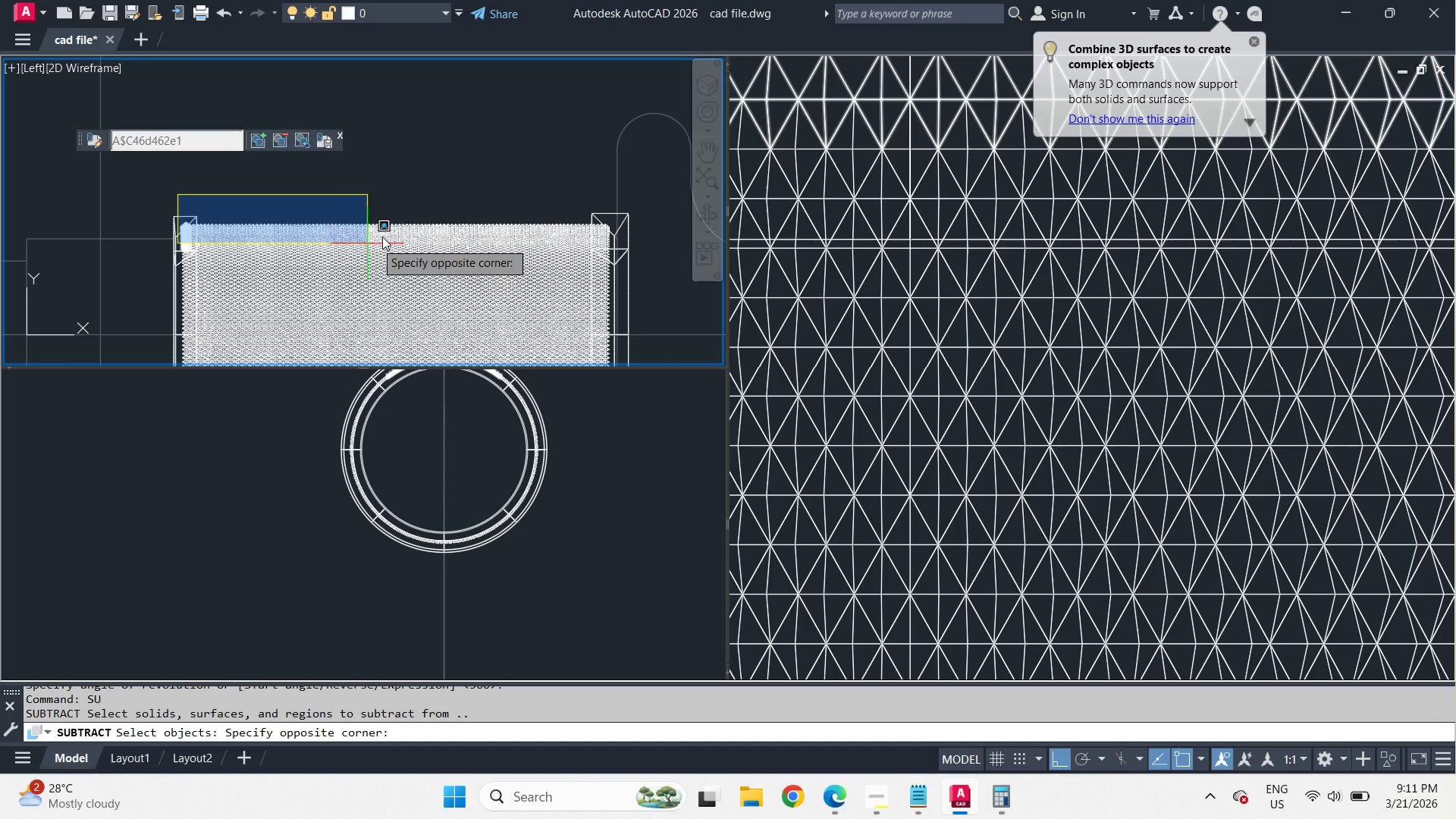 
scroll: coordinate [460, 197], scroll_direction: down, amount: 2.0
 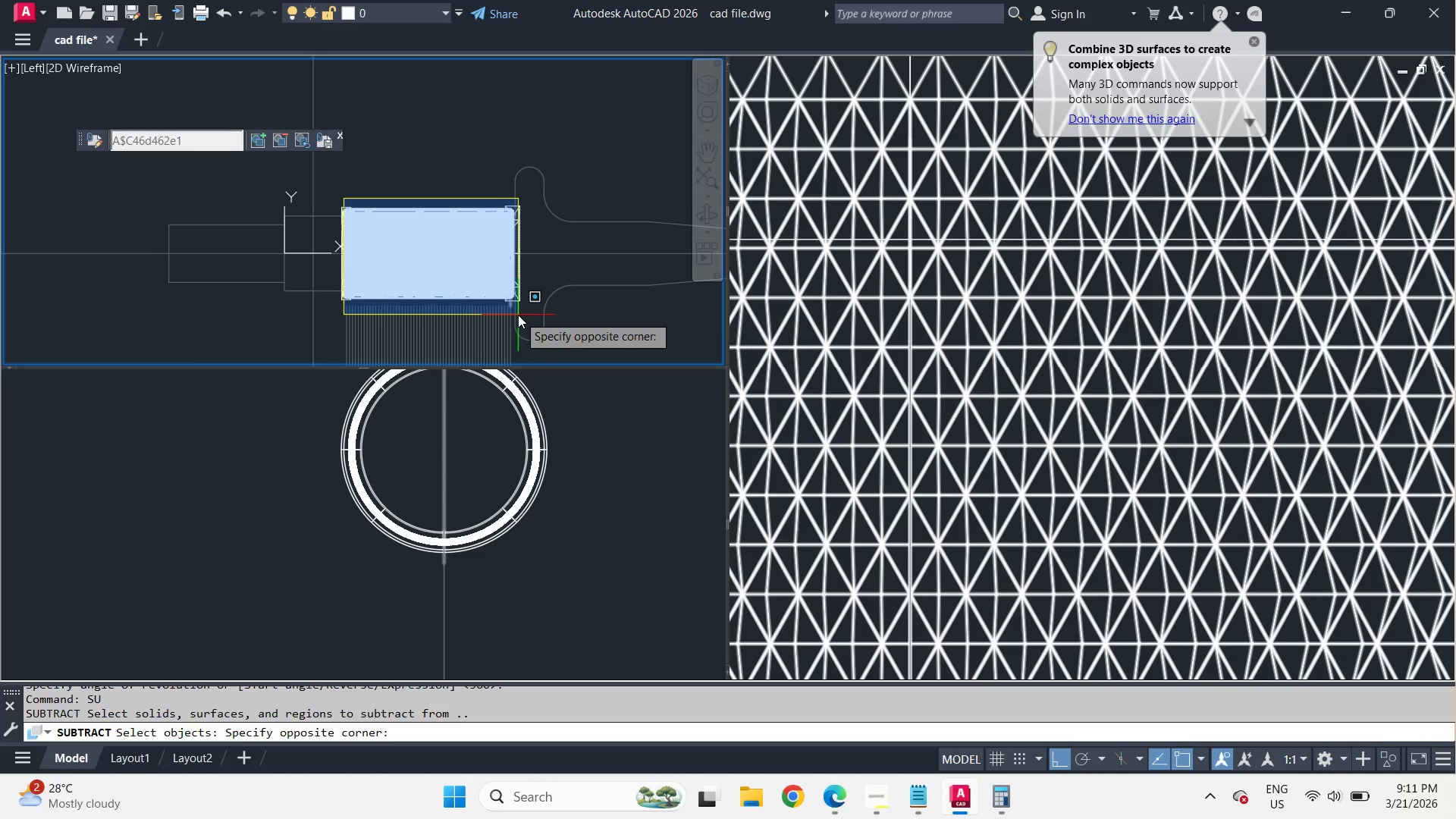 
left_click([518, 315])
 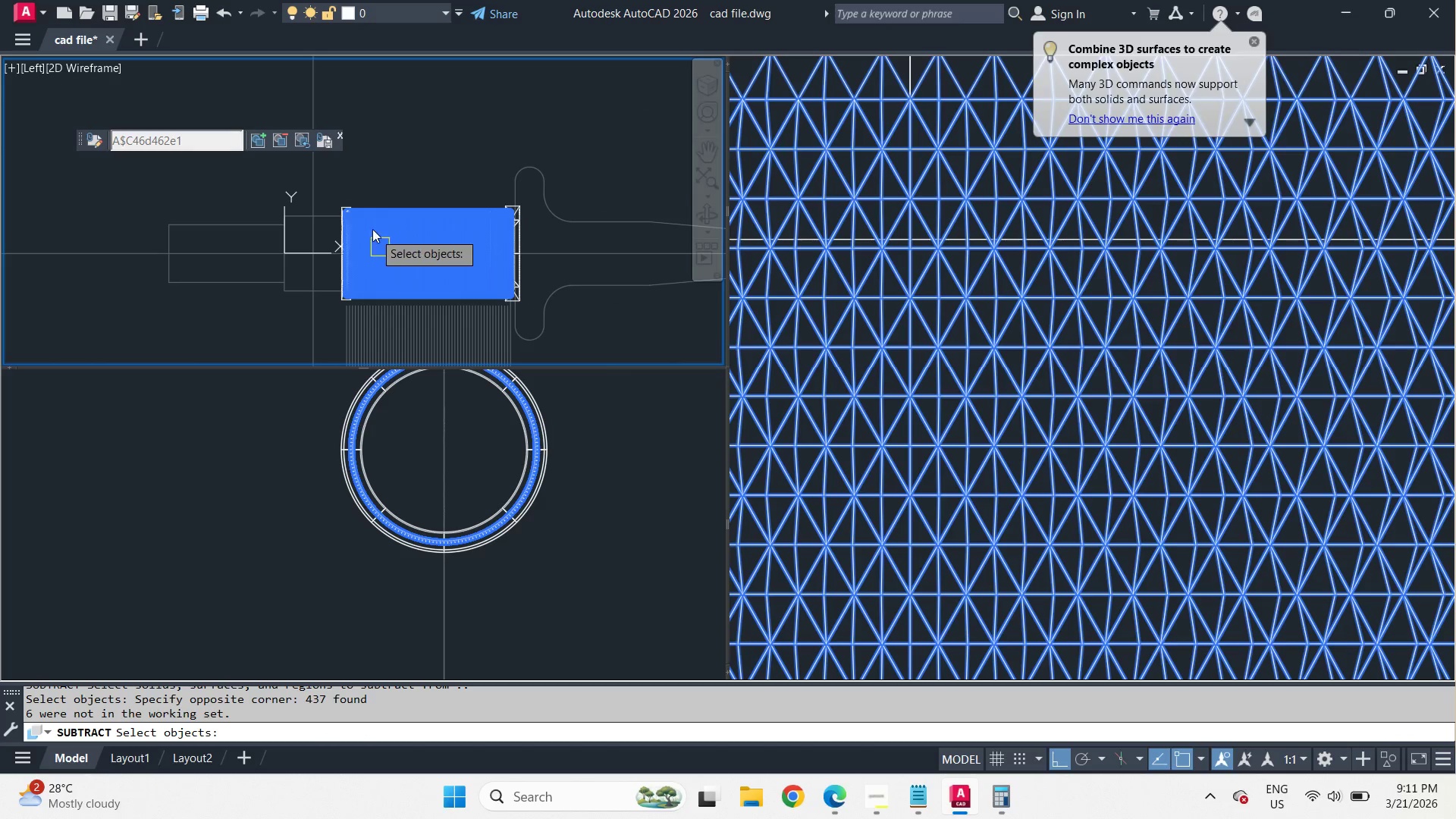 
scroll: coordinate [312, 209], scroll_direction: up, amount: 5.0
 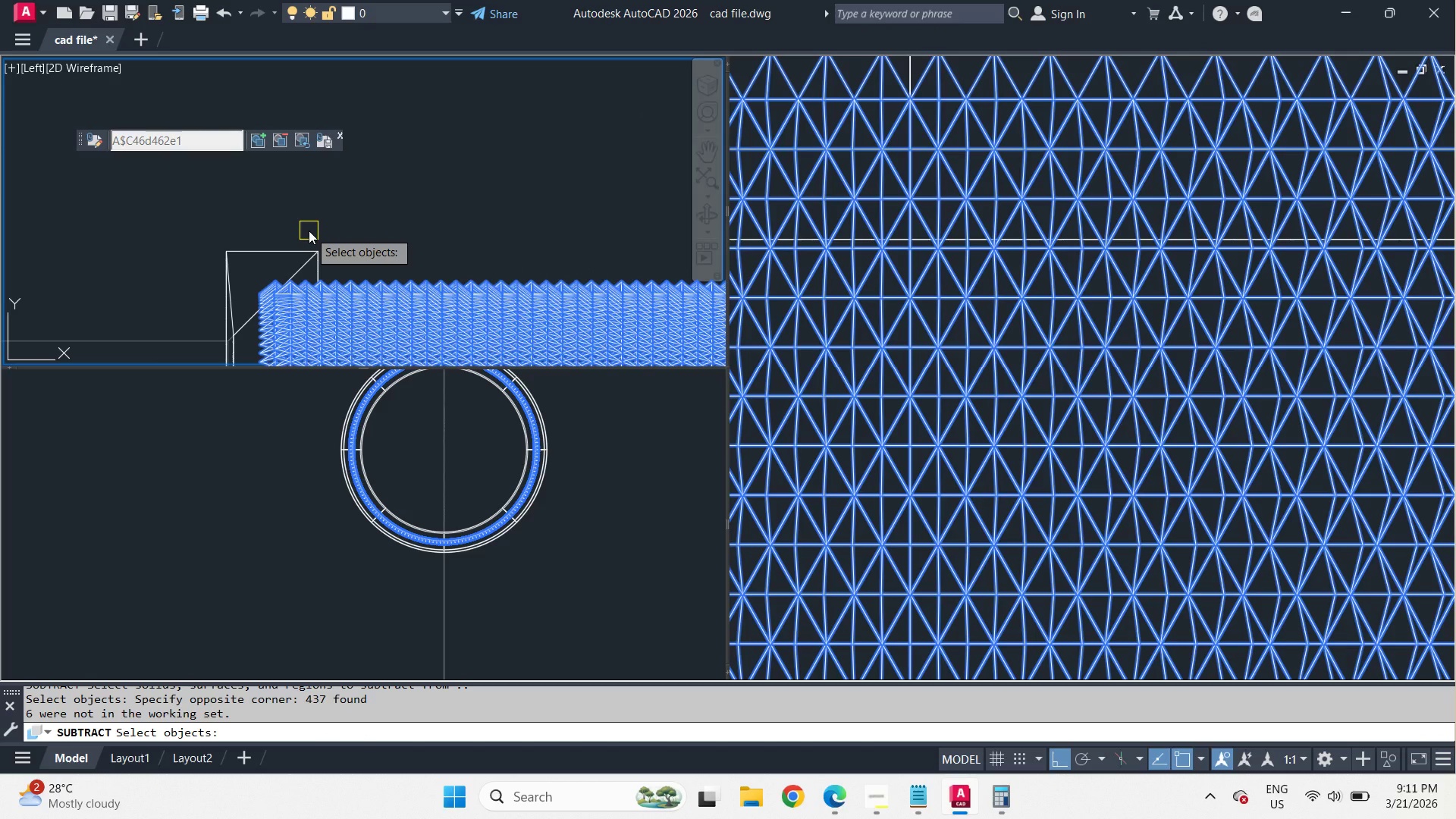 
wait(6.15)
 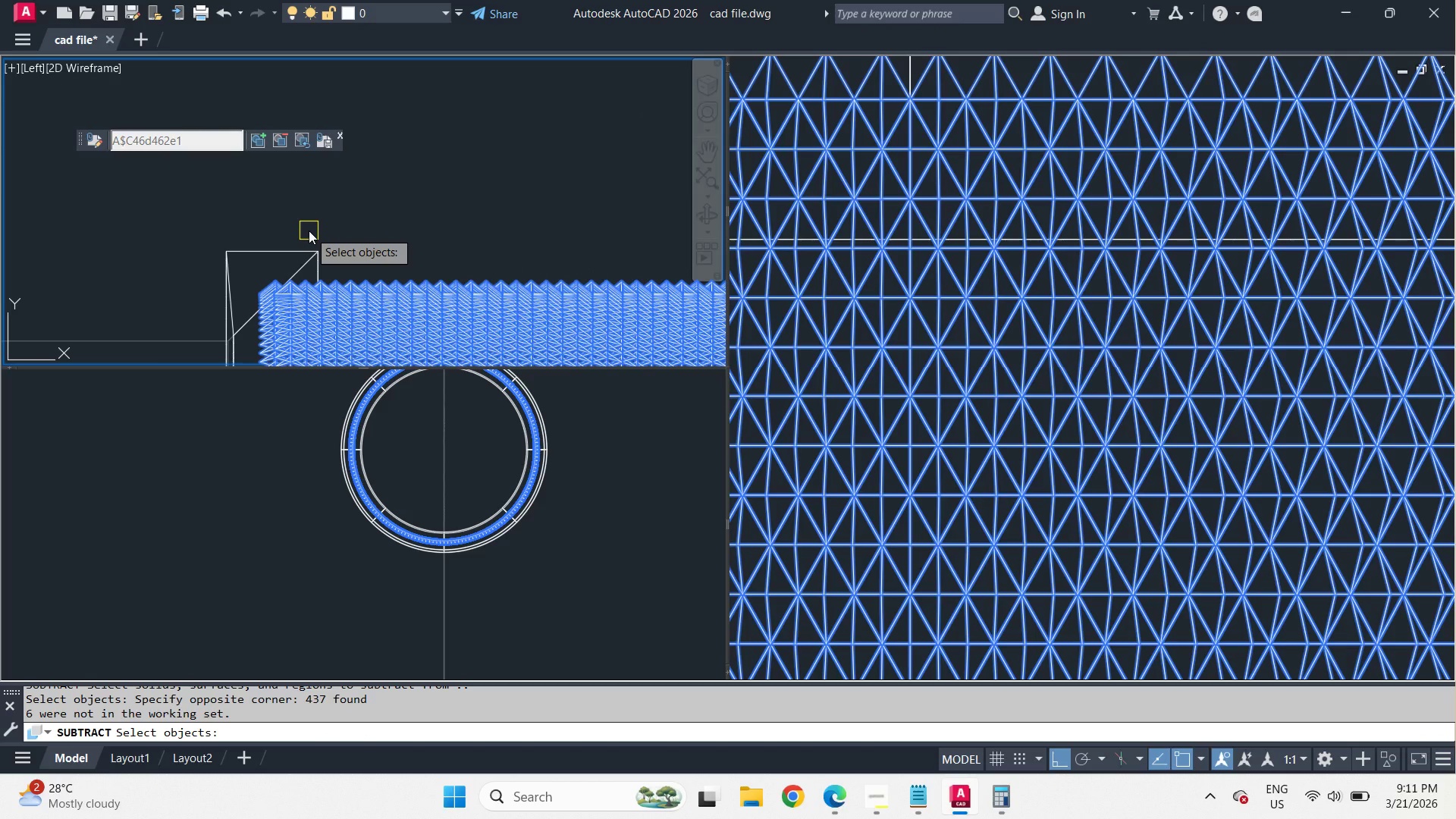 
key(Space)
 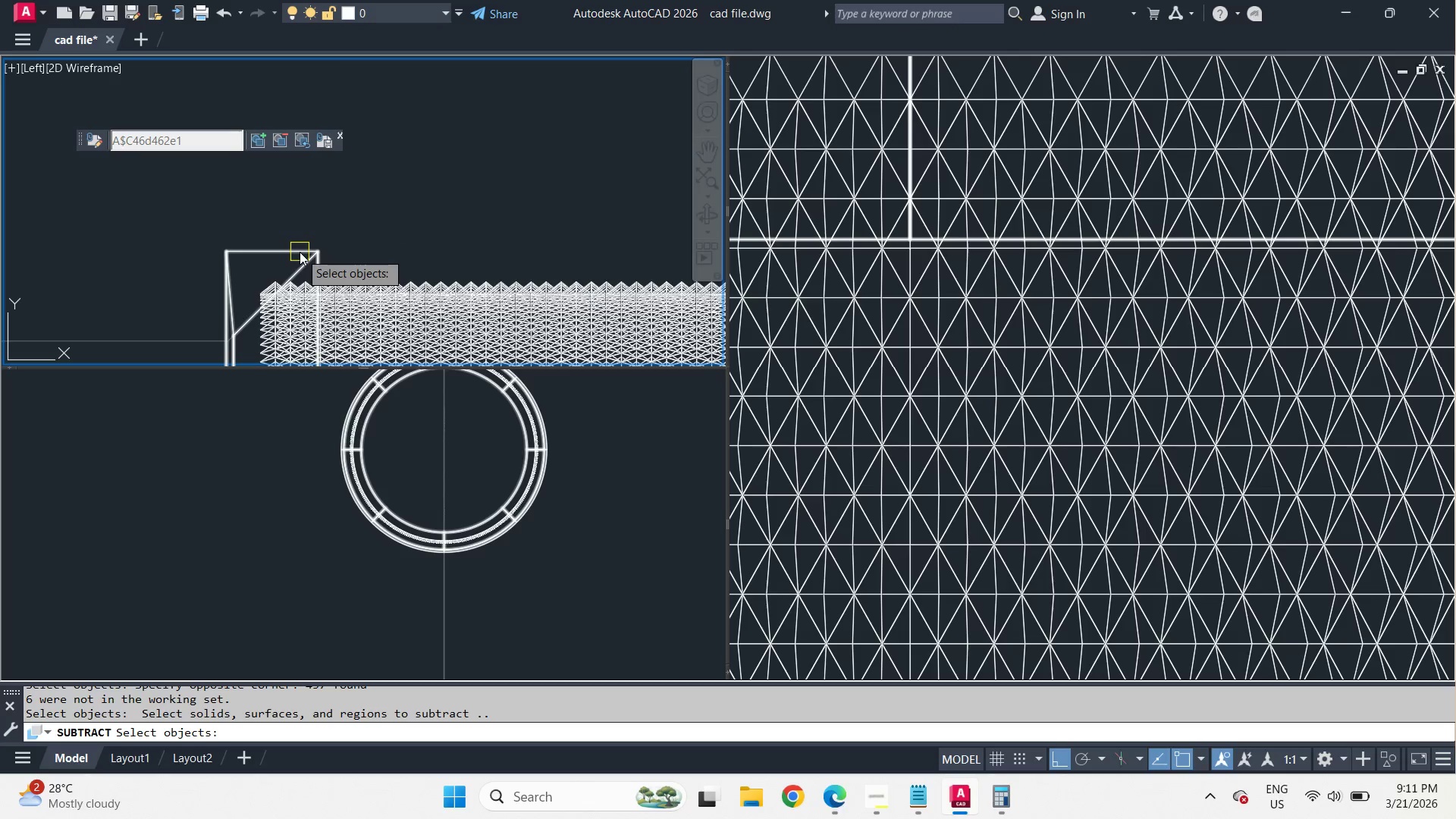 
left_click([300, 252])
 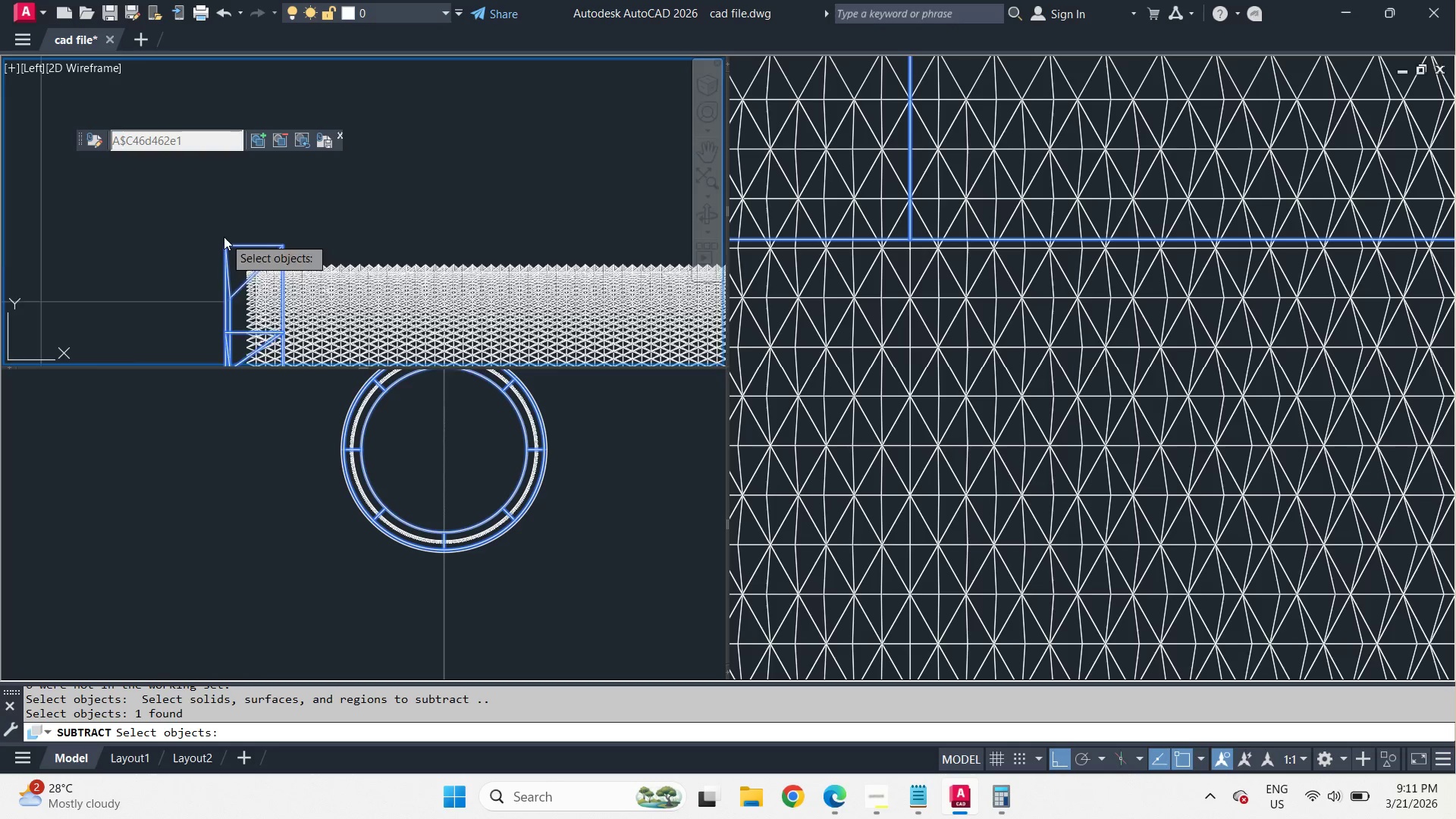 
scroll: coordinate [224, 237], scroll_direction: down, amount: 3.0
 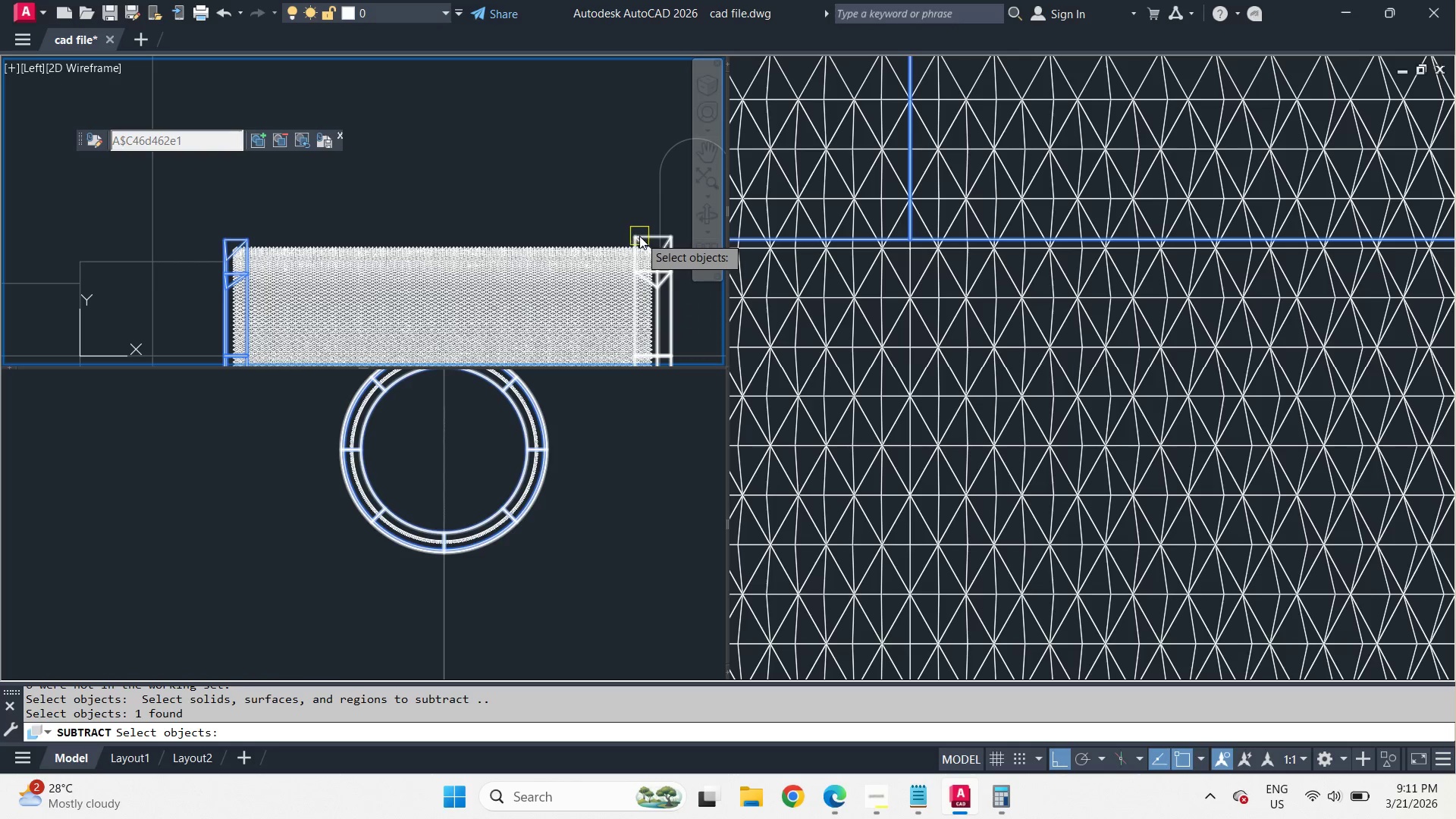 
left_click([639, 236])
 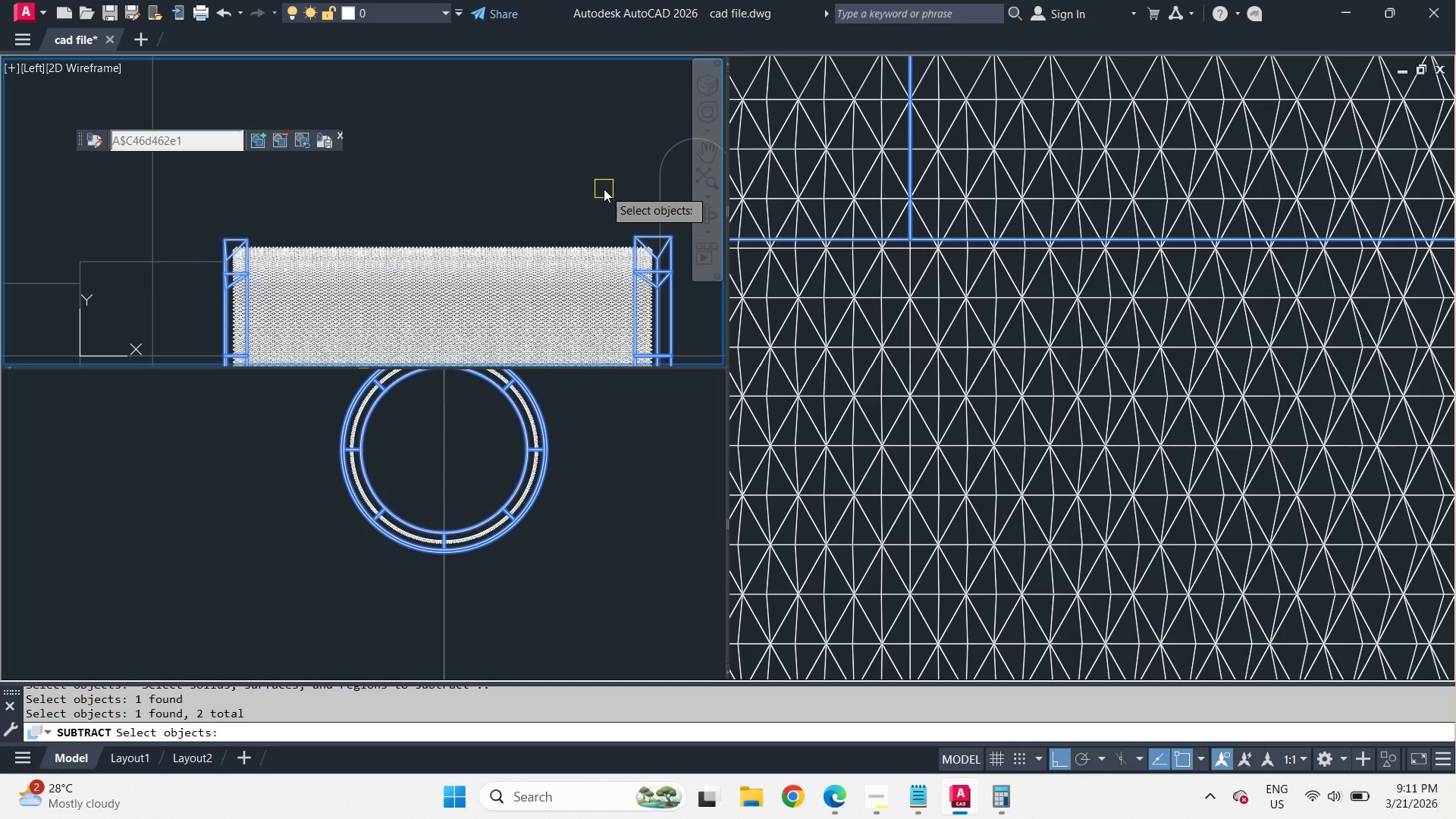 
key(Space)